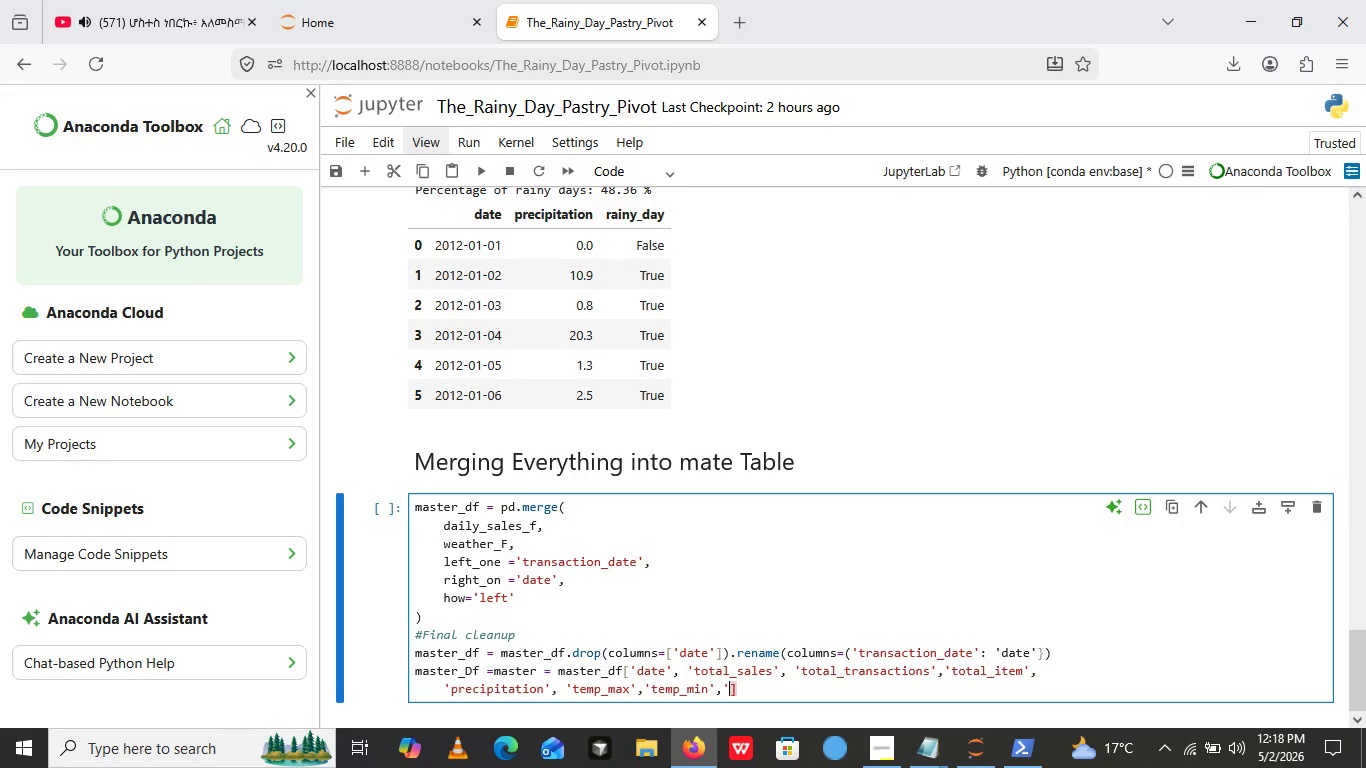 
key(Quote)
 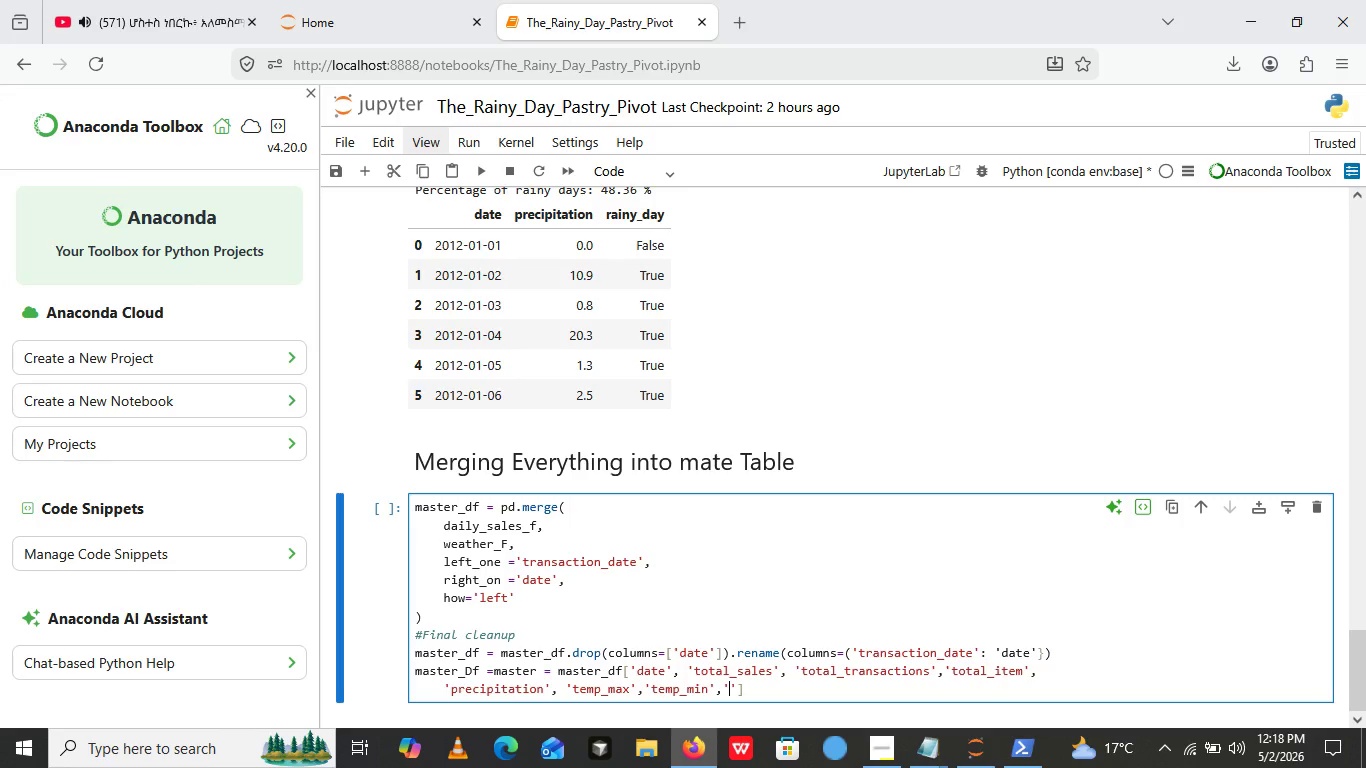 
key(Quote)
 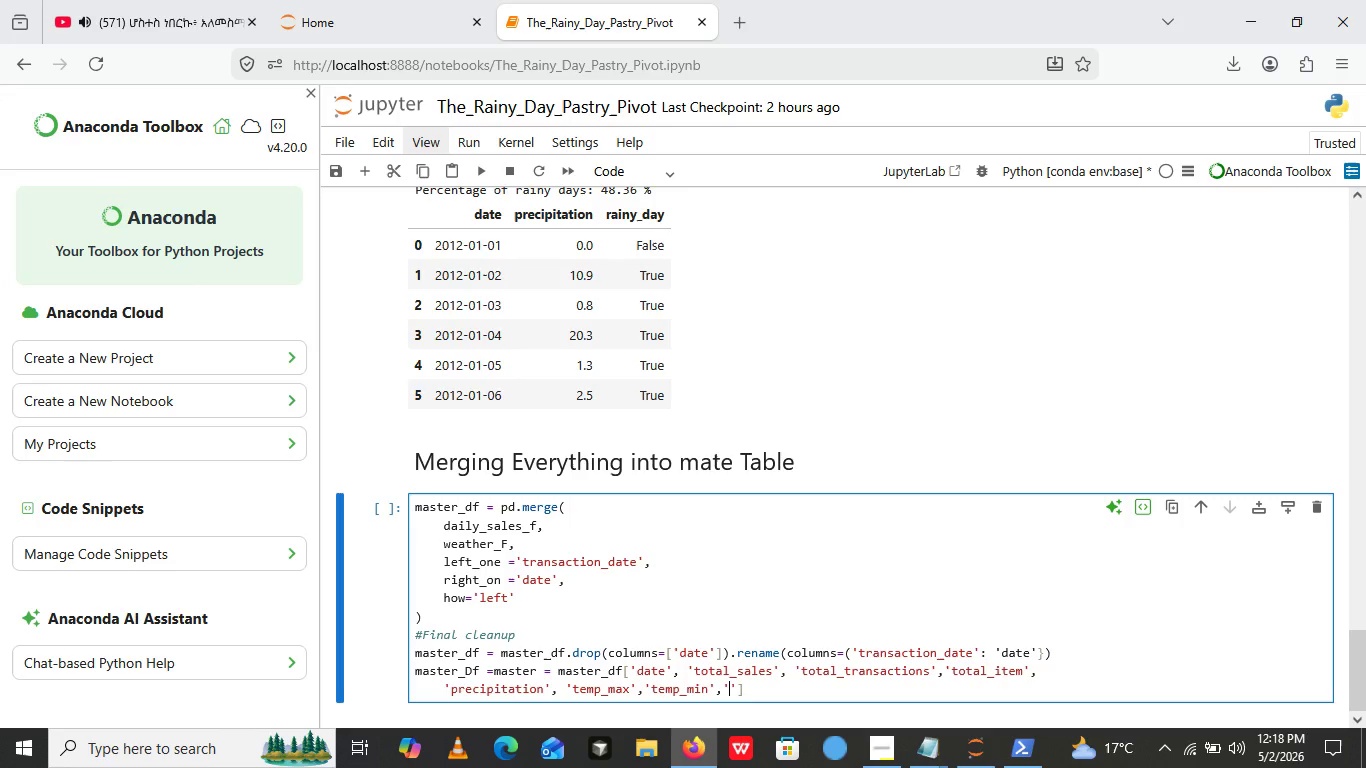 
key(ArrowLeft)
 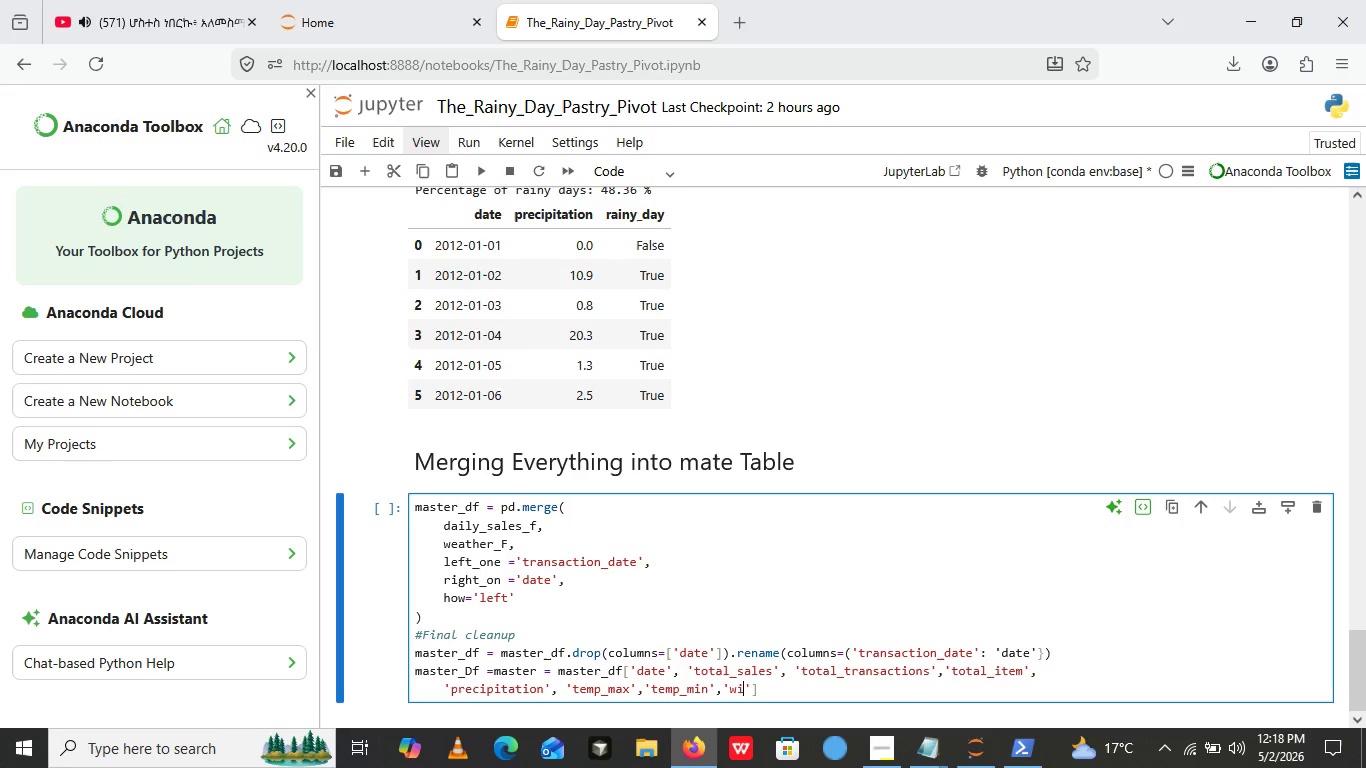 
type(wind)
 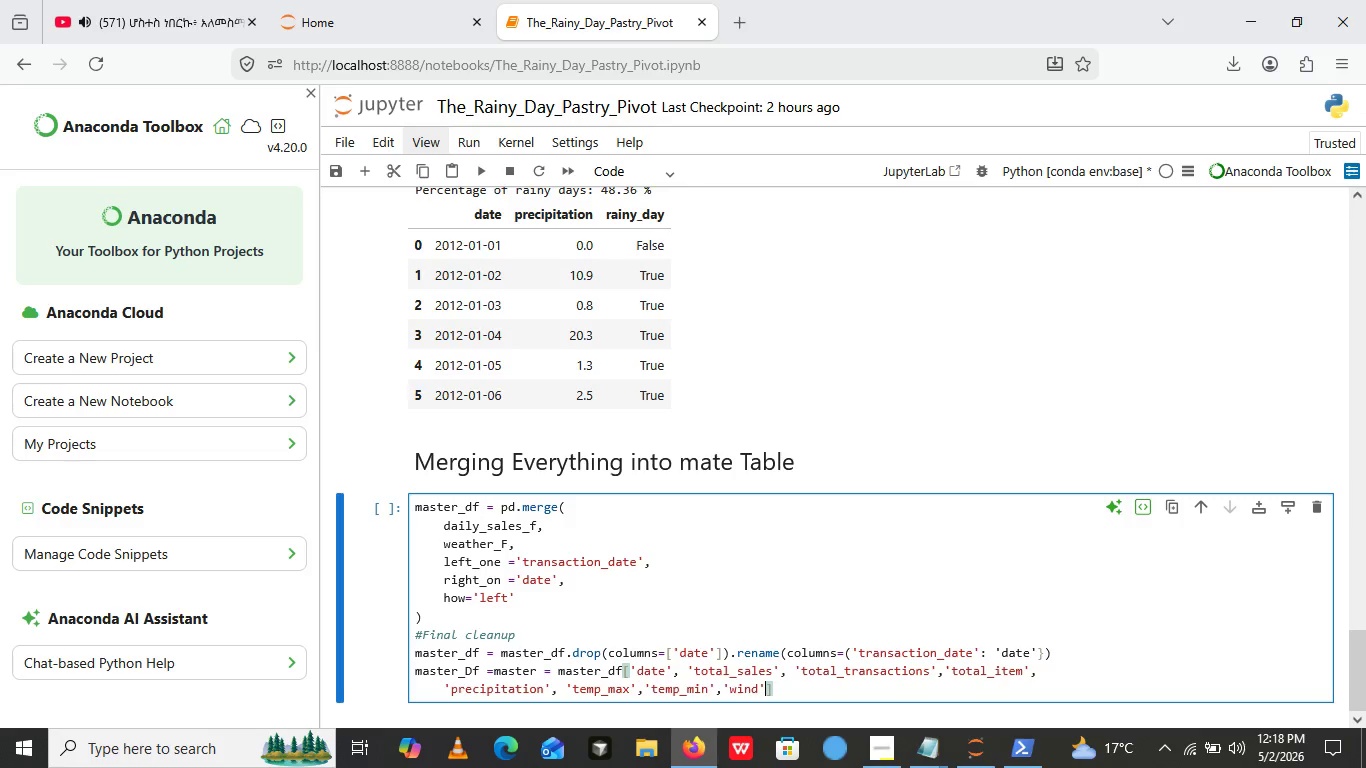 
key(ArrowRight)
 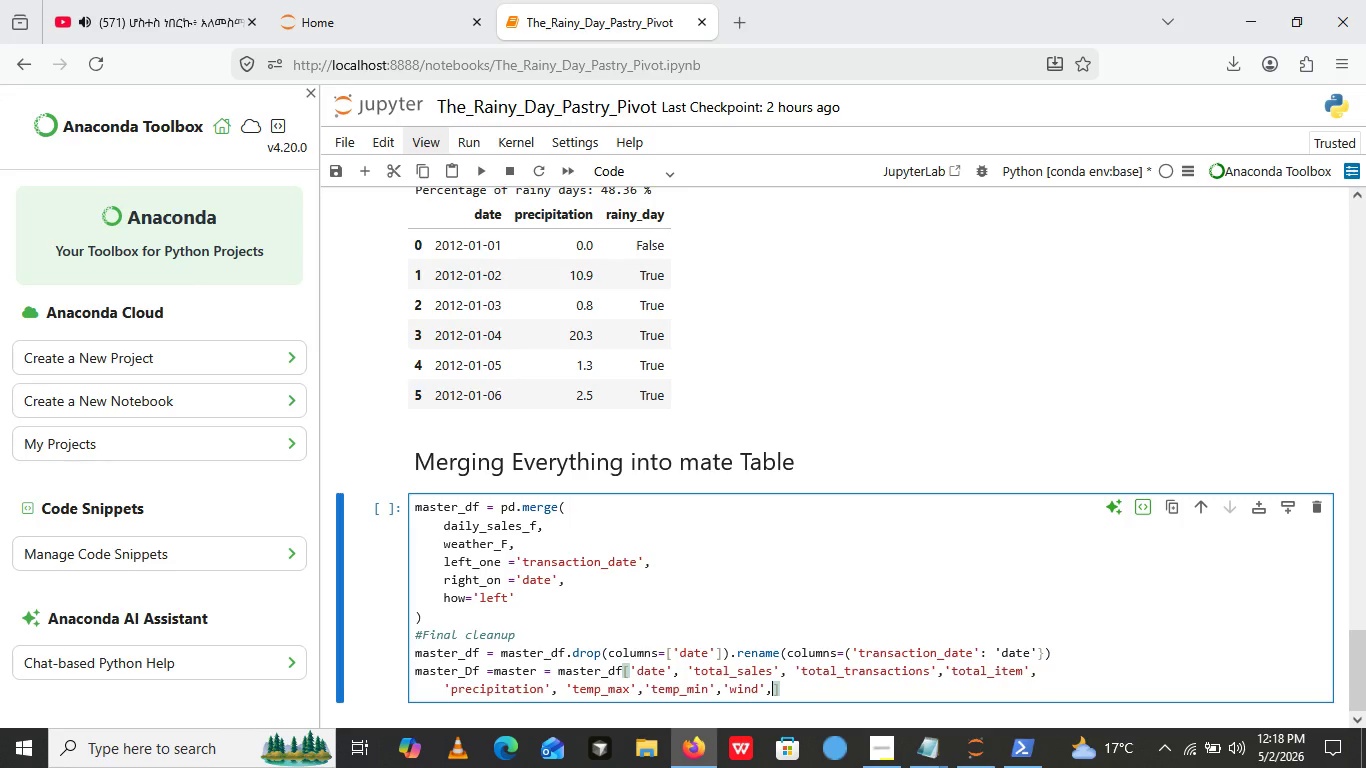 
key(Comma)
 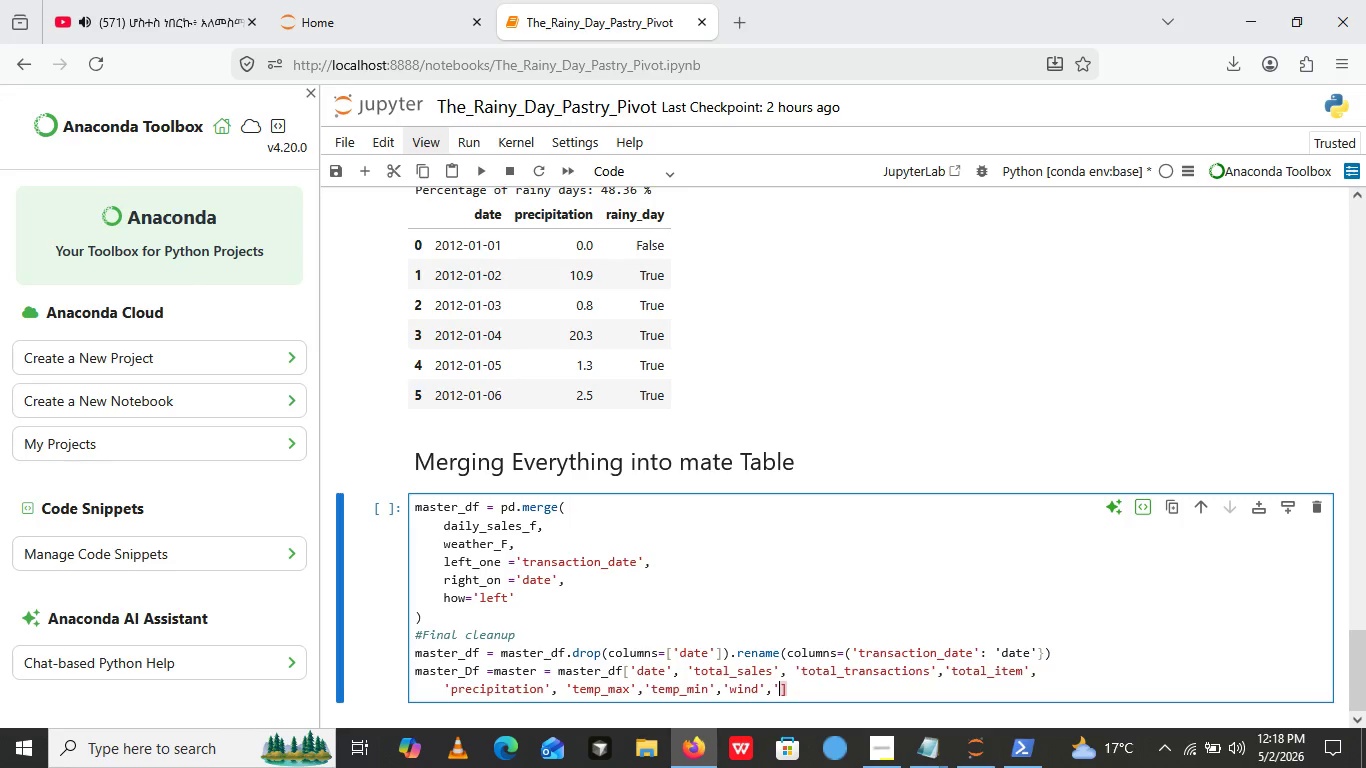 
key(Quote)
 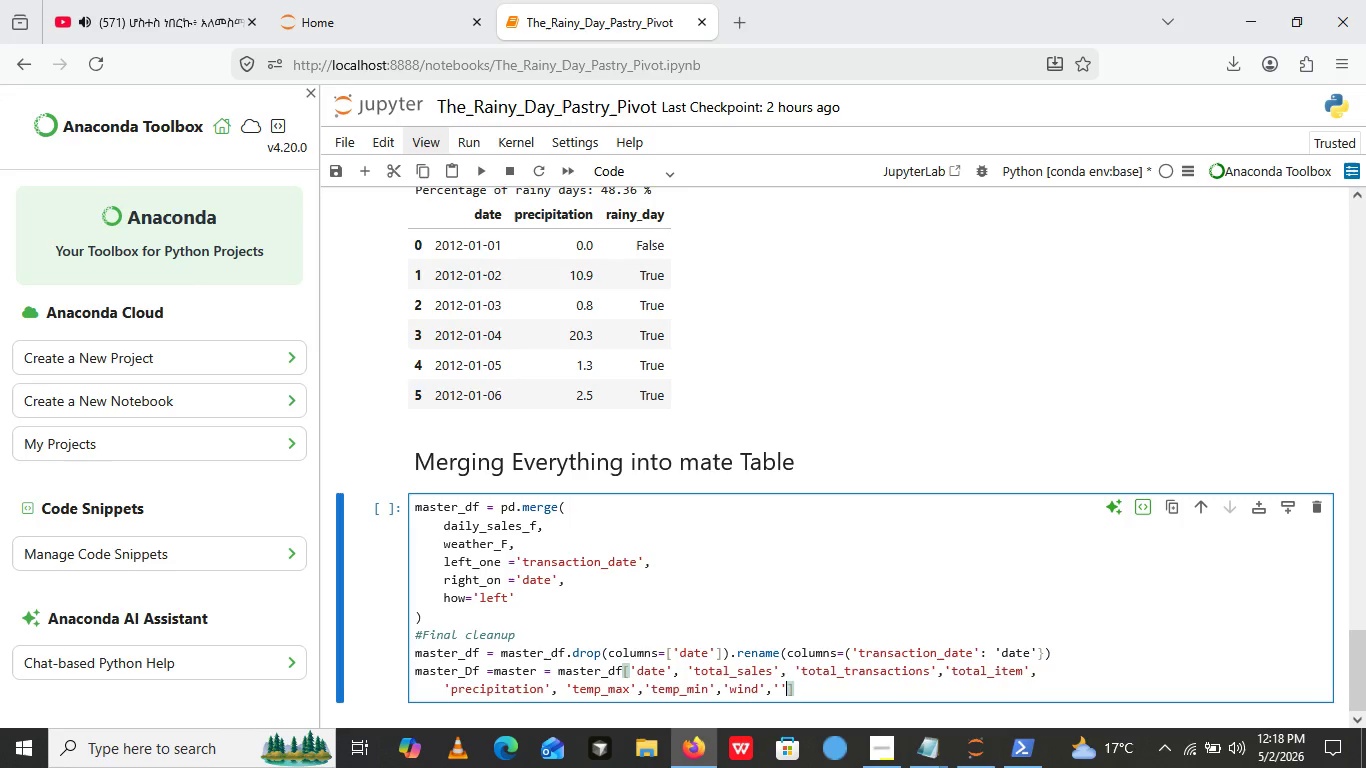 
key(Quote)
 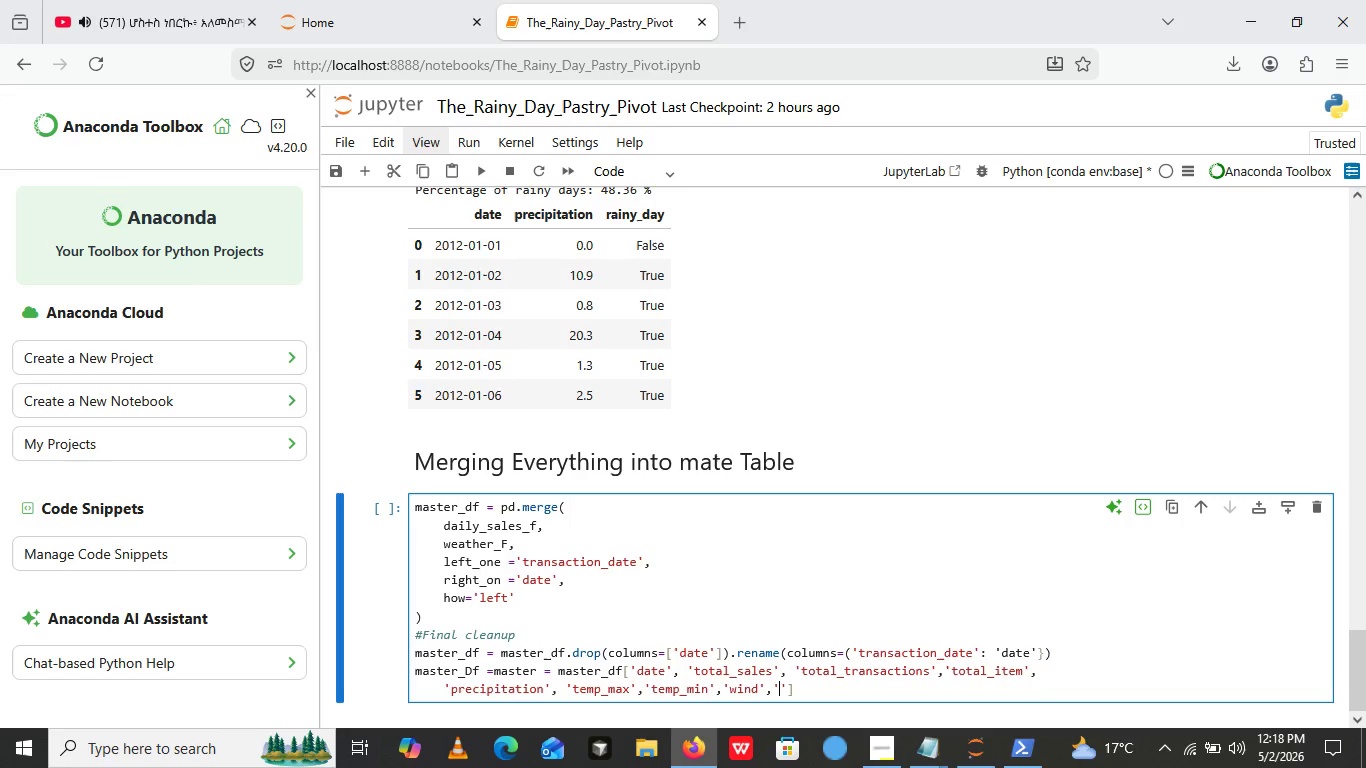 
key(ArrowLeft)
 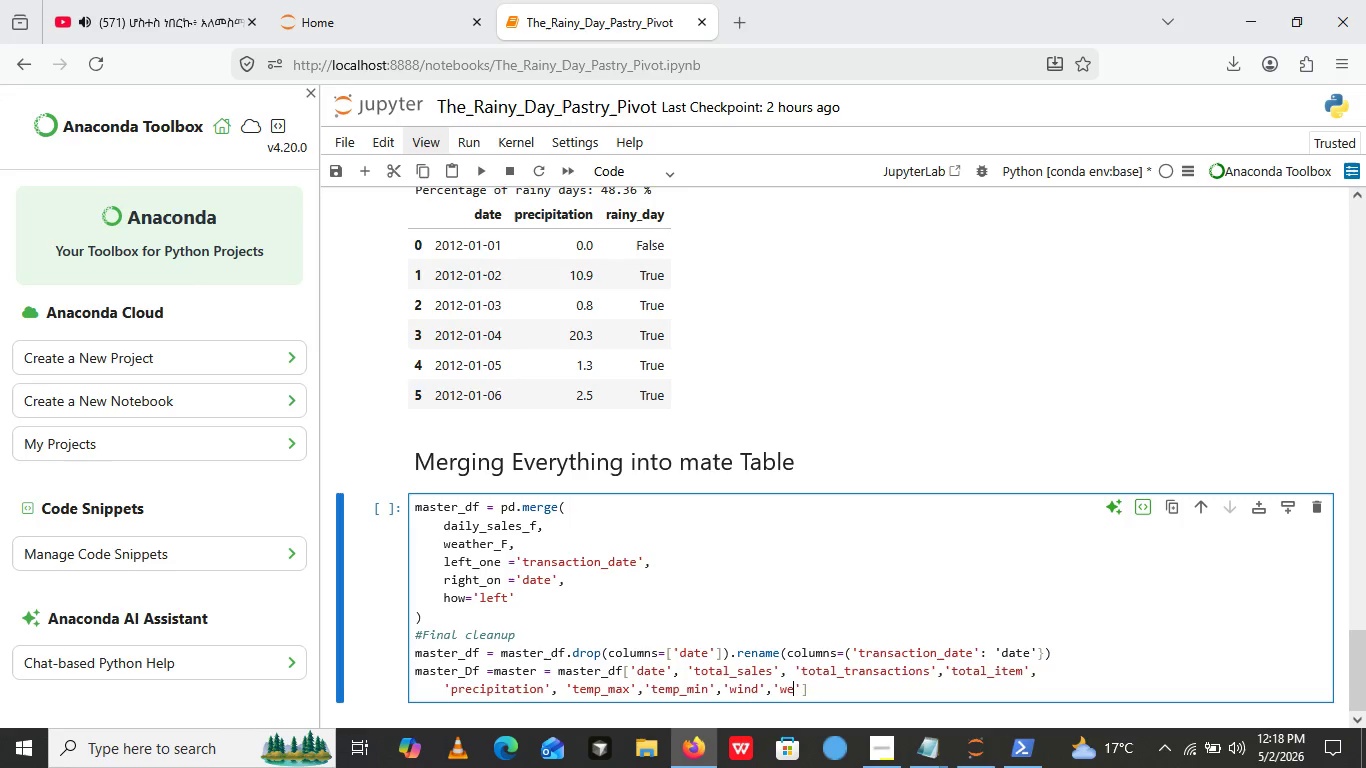 
type(weather)
 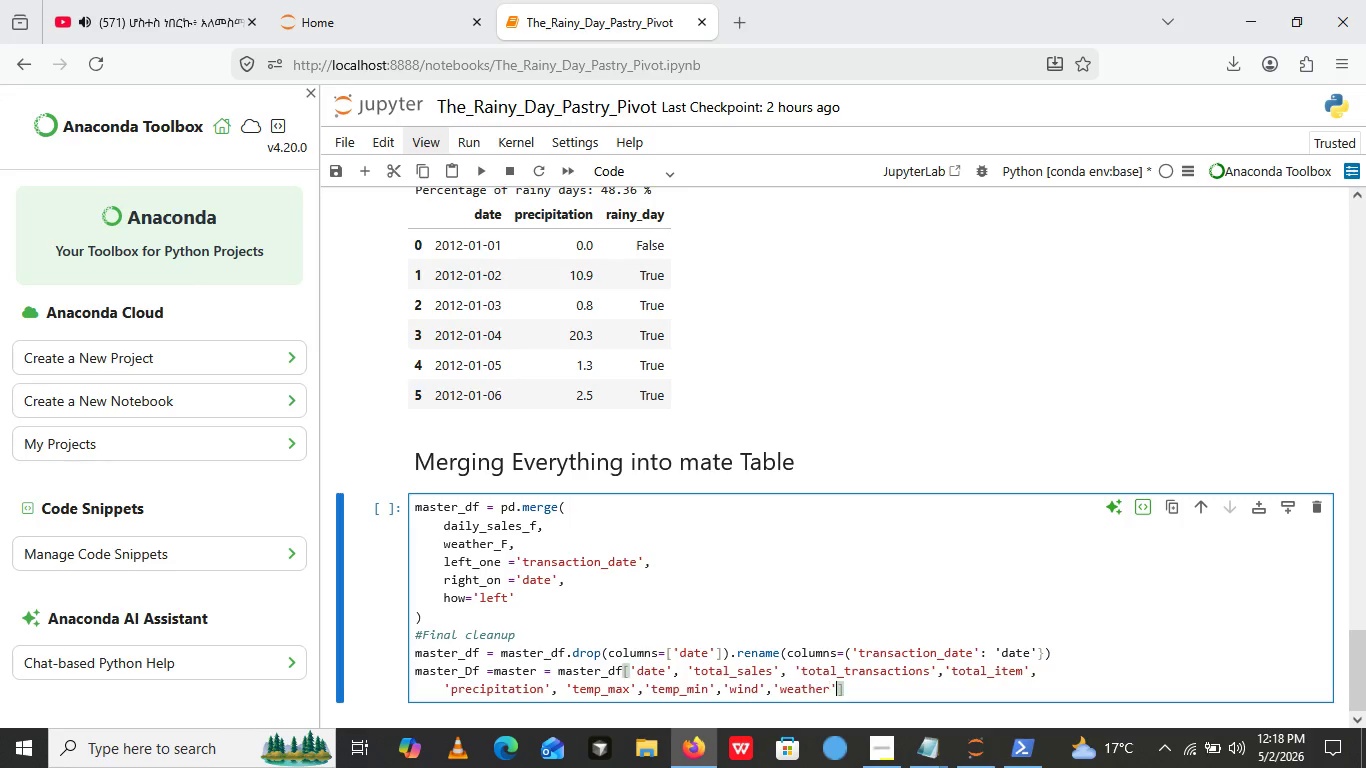 
key(ArrowRight)
 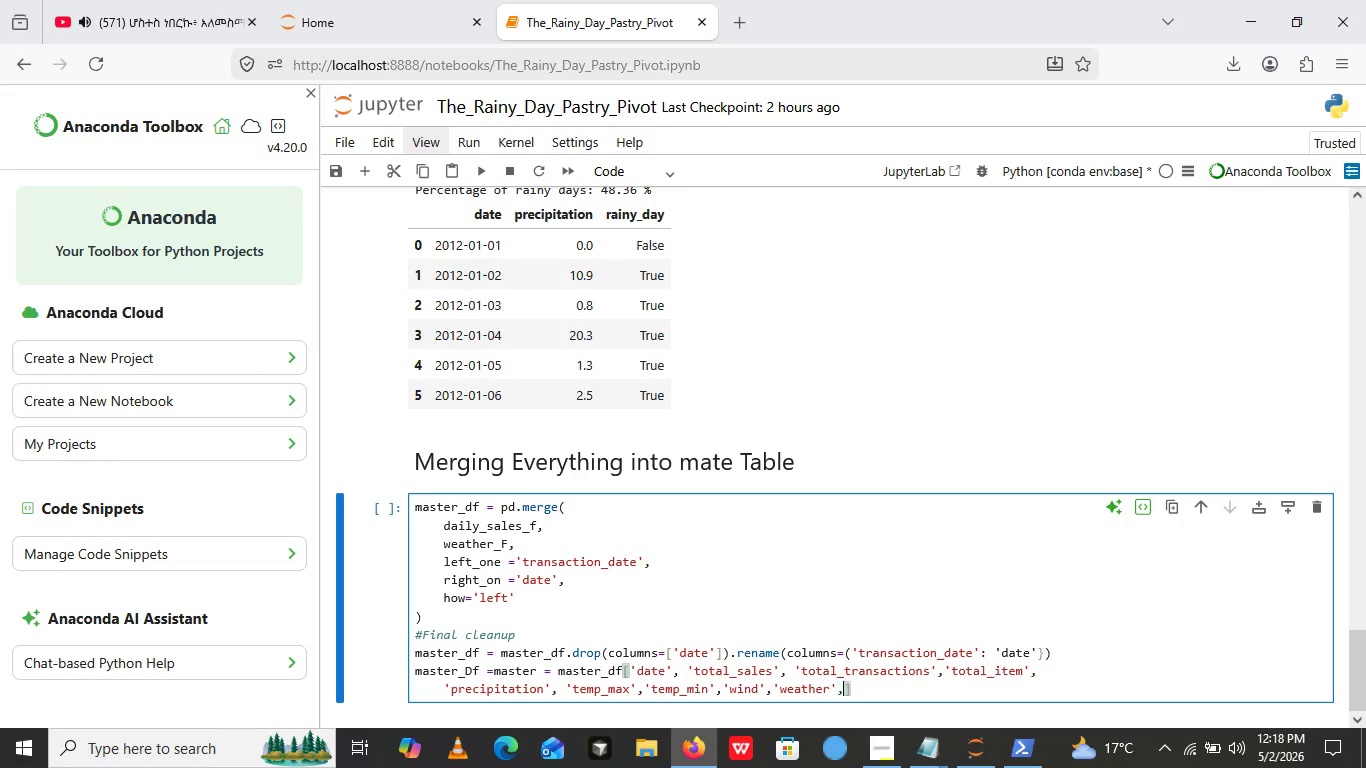 
key(Comma)
 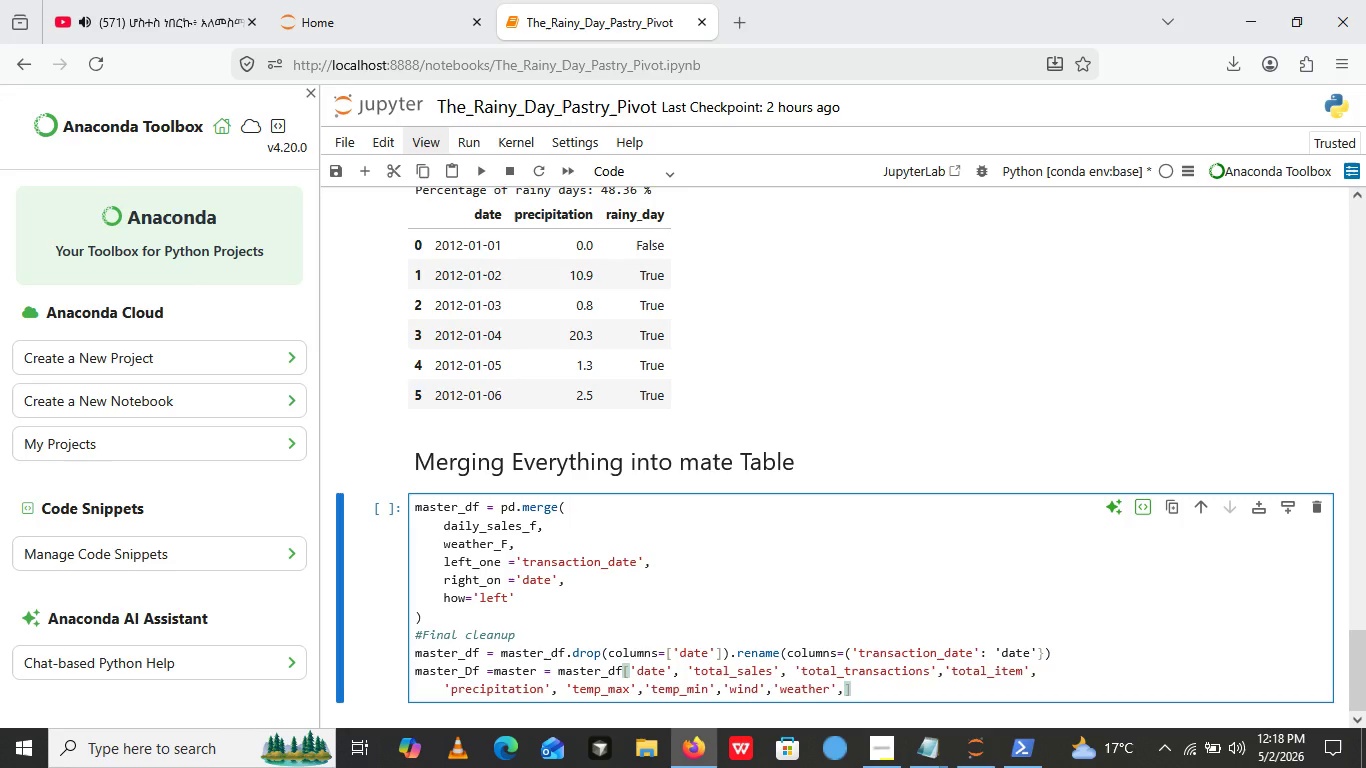 
wait(10.12)
 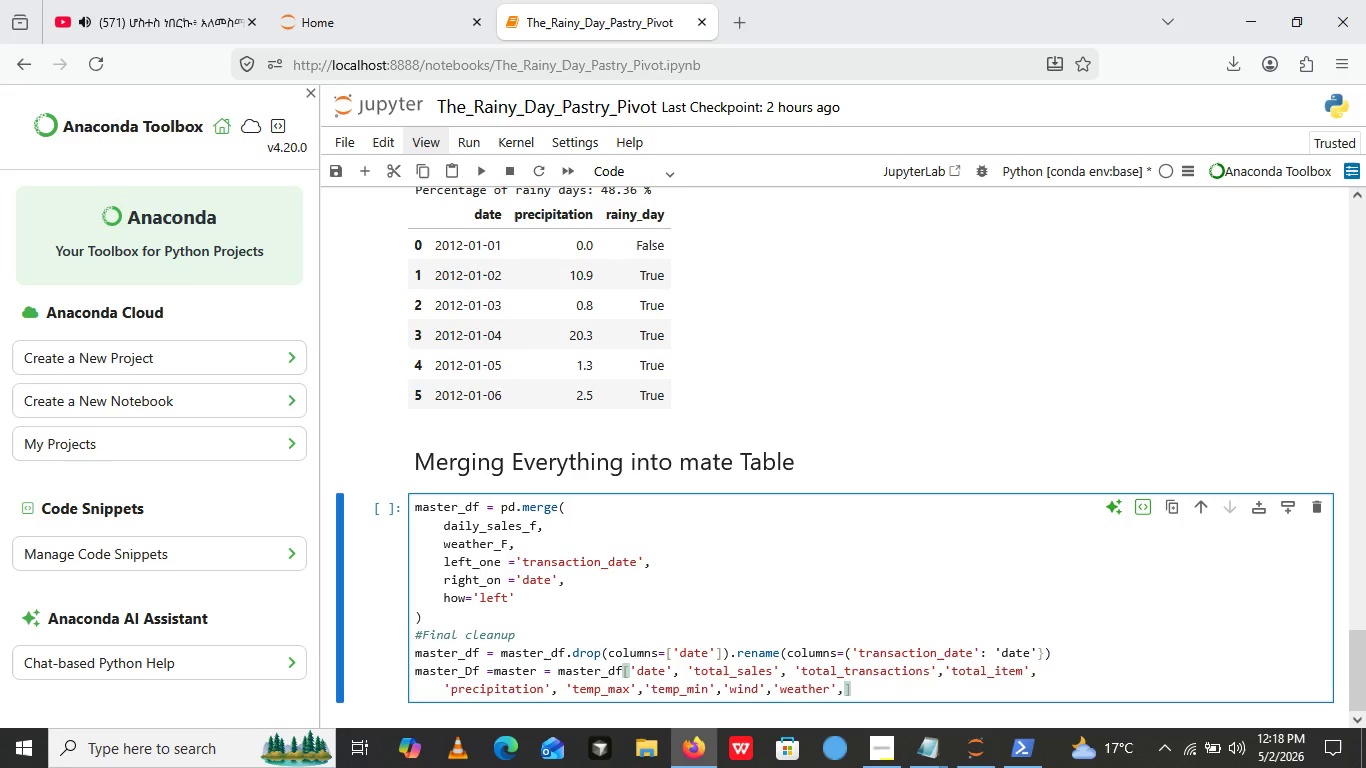 
key(Quote)
 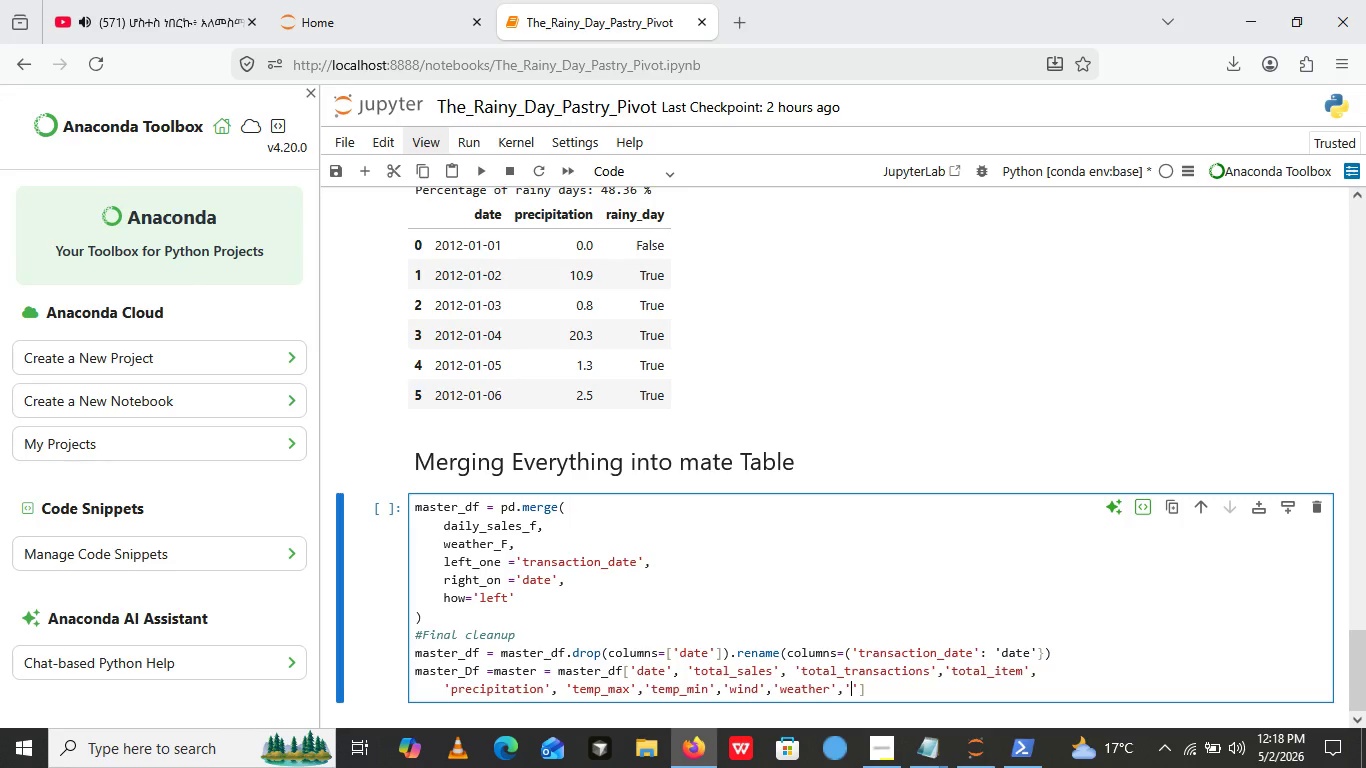 
key(Quote)
 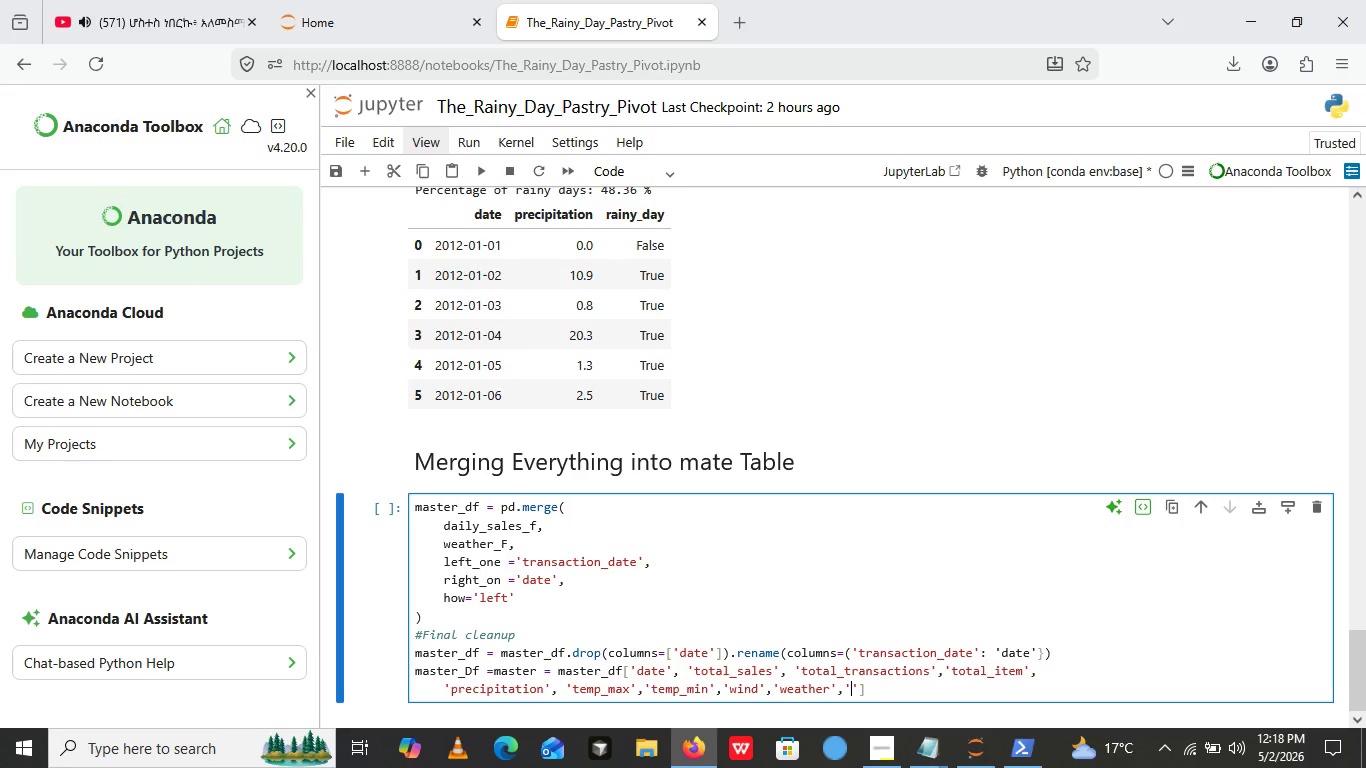 
key(ArrowLeft)
 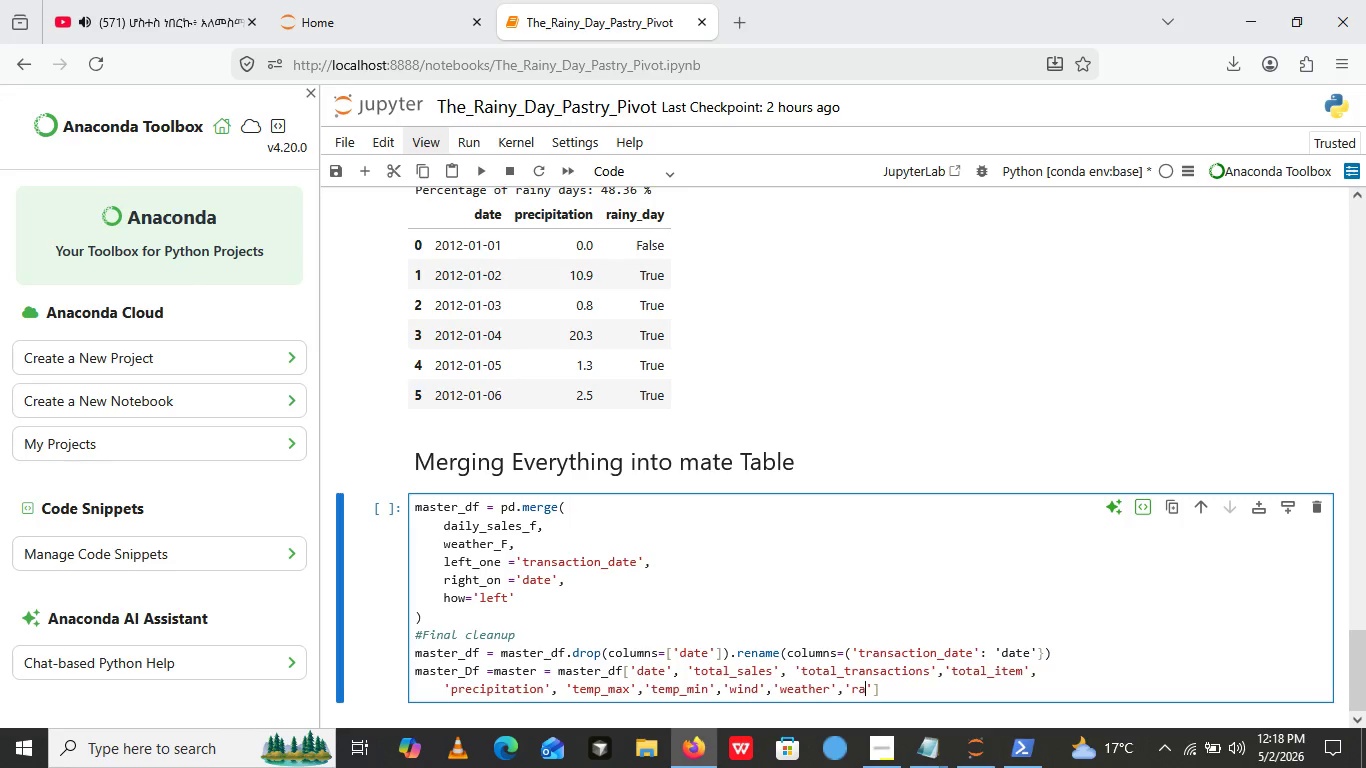 
type(rainy_day)
 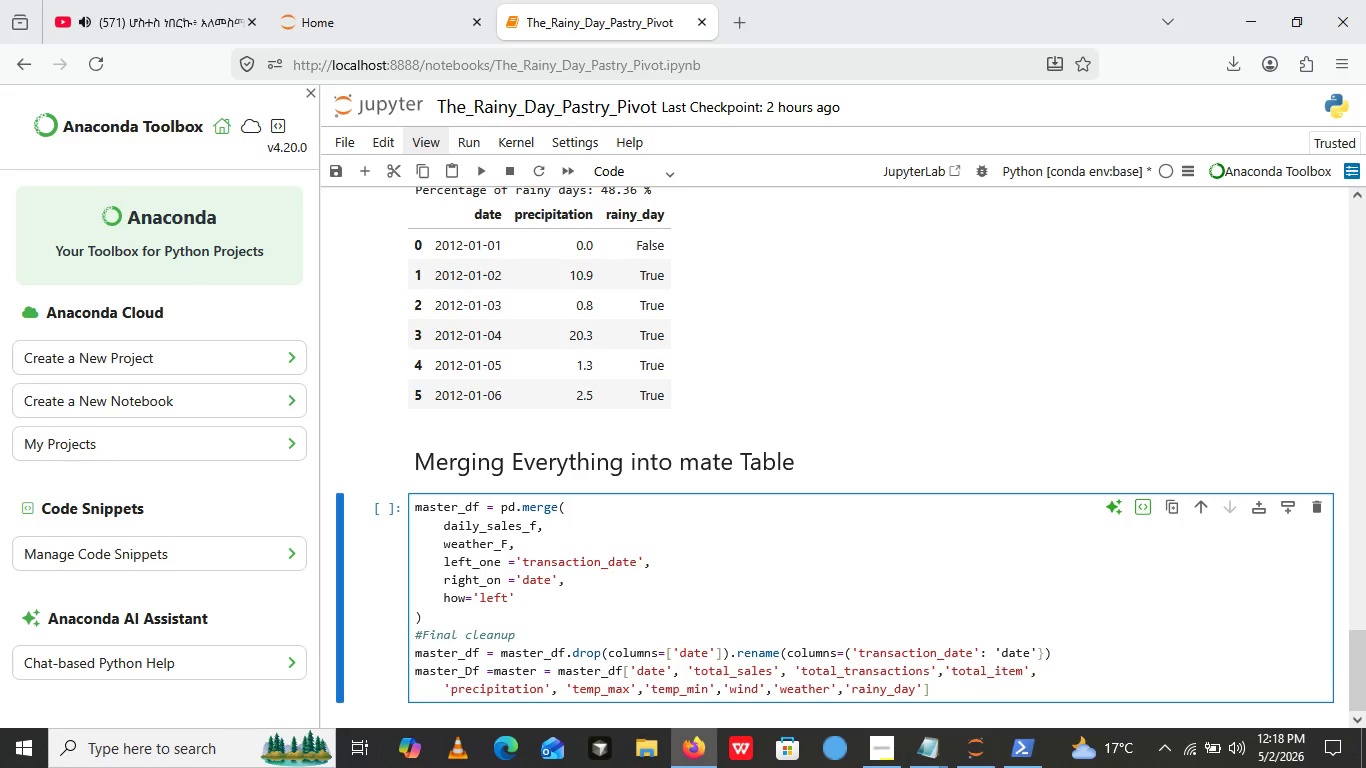 
wait(7.59)
 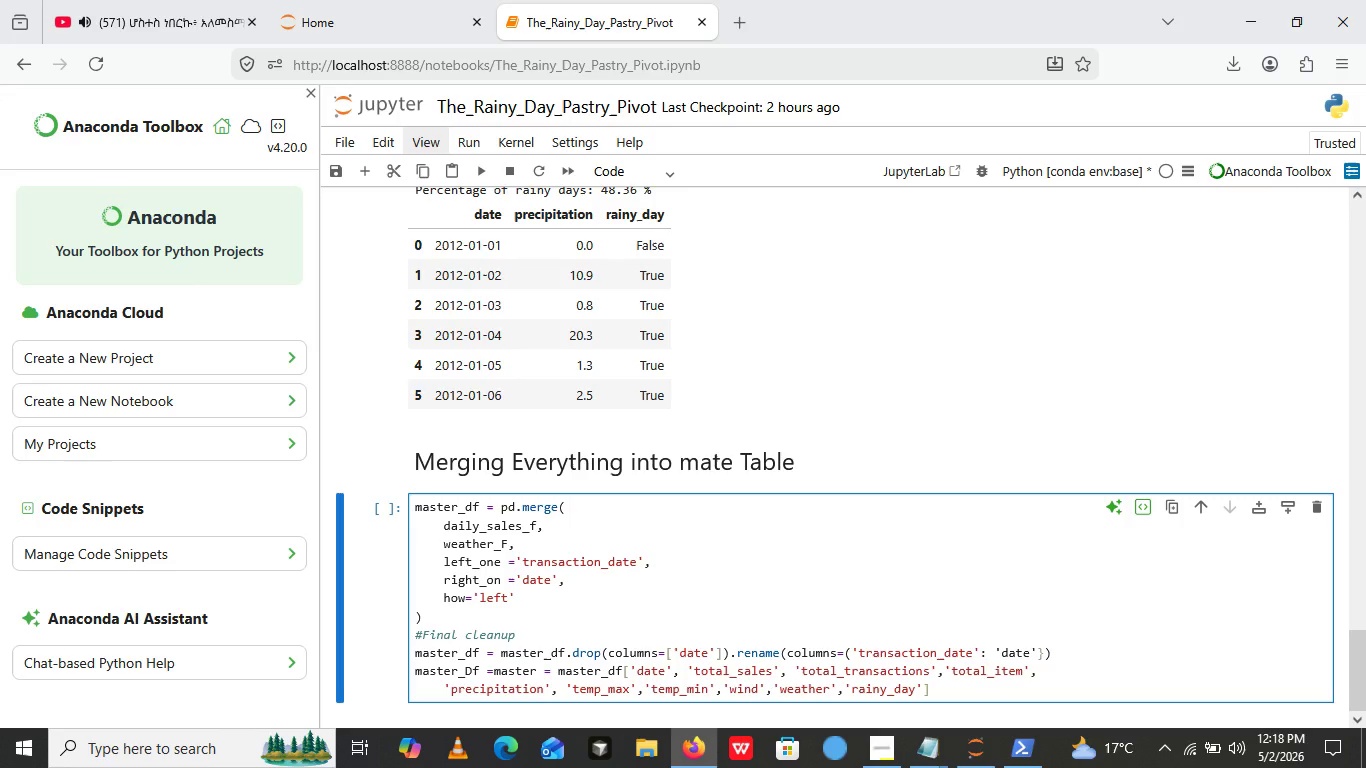 
key(ArrowRight)
 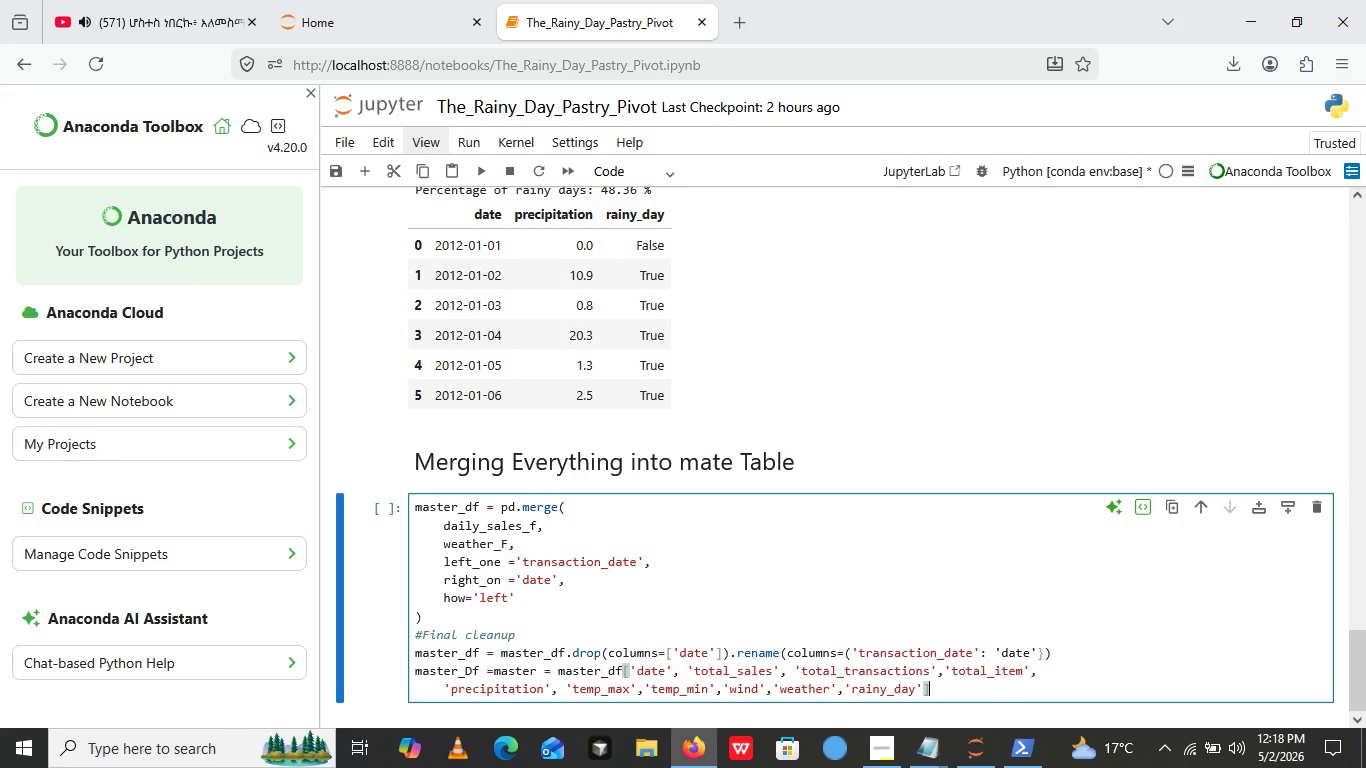 
key(ArrowRight)
 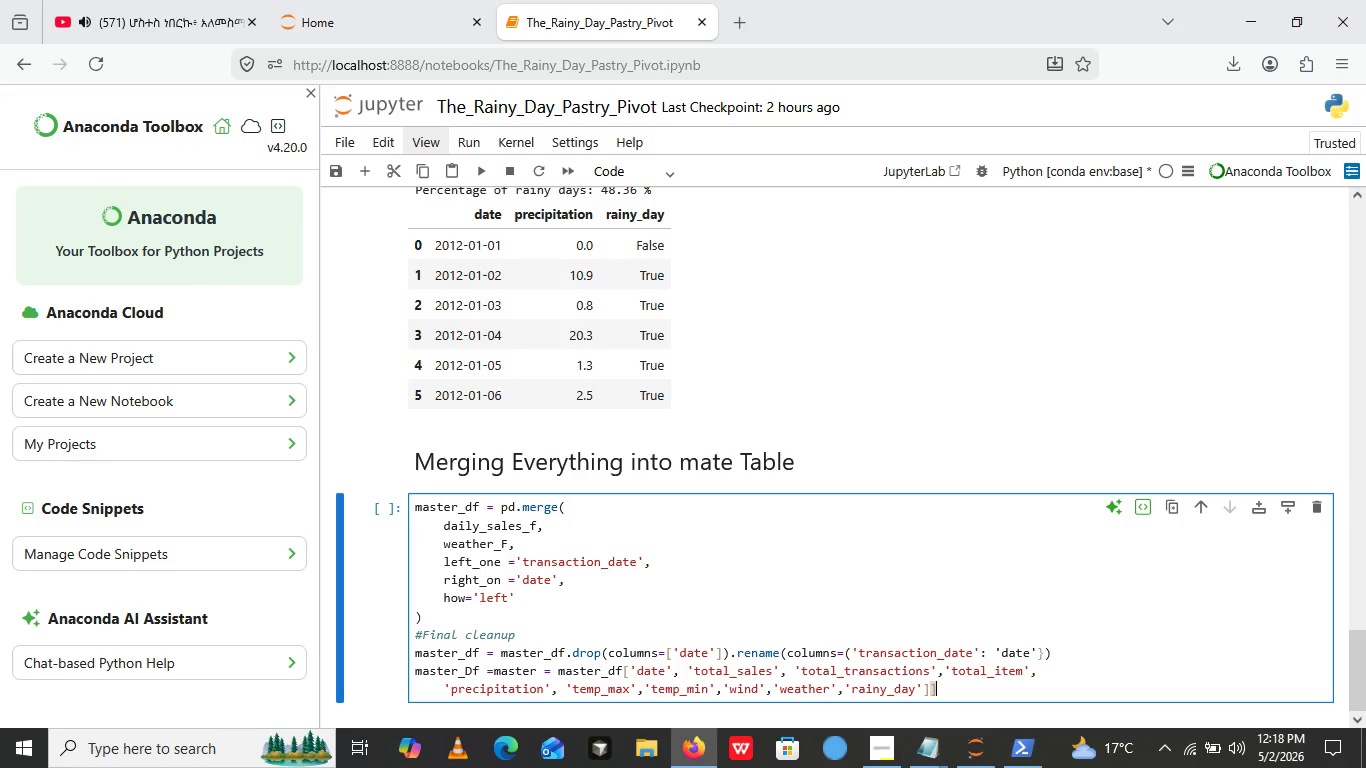 
key(BracketRight)
 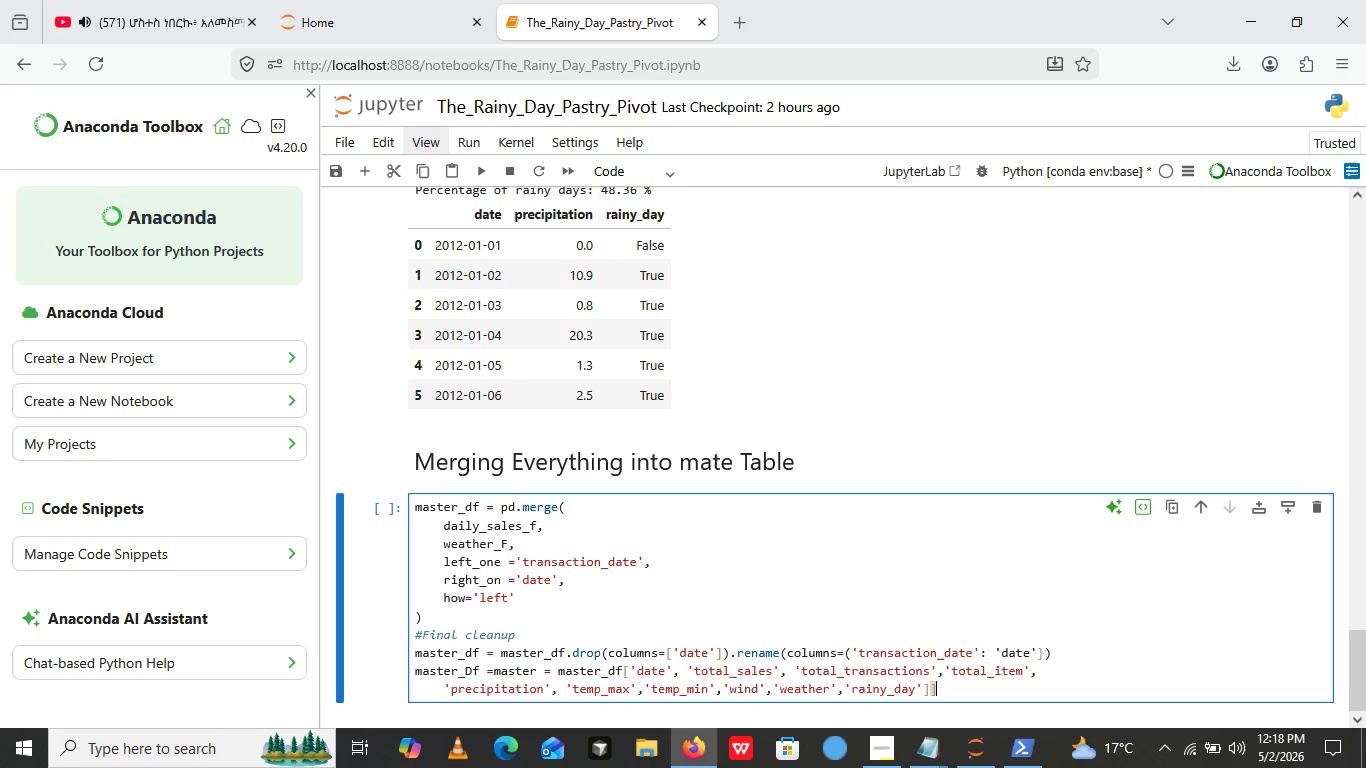 
key(Enter)
 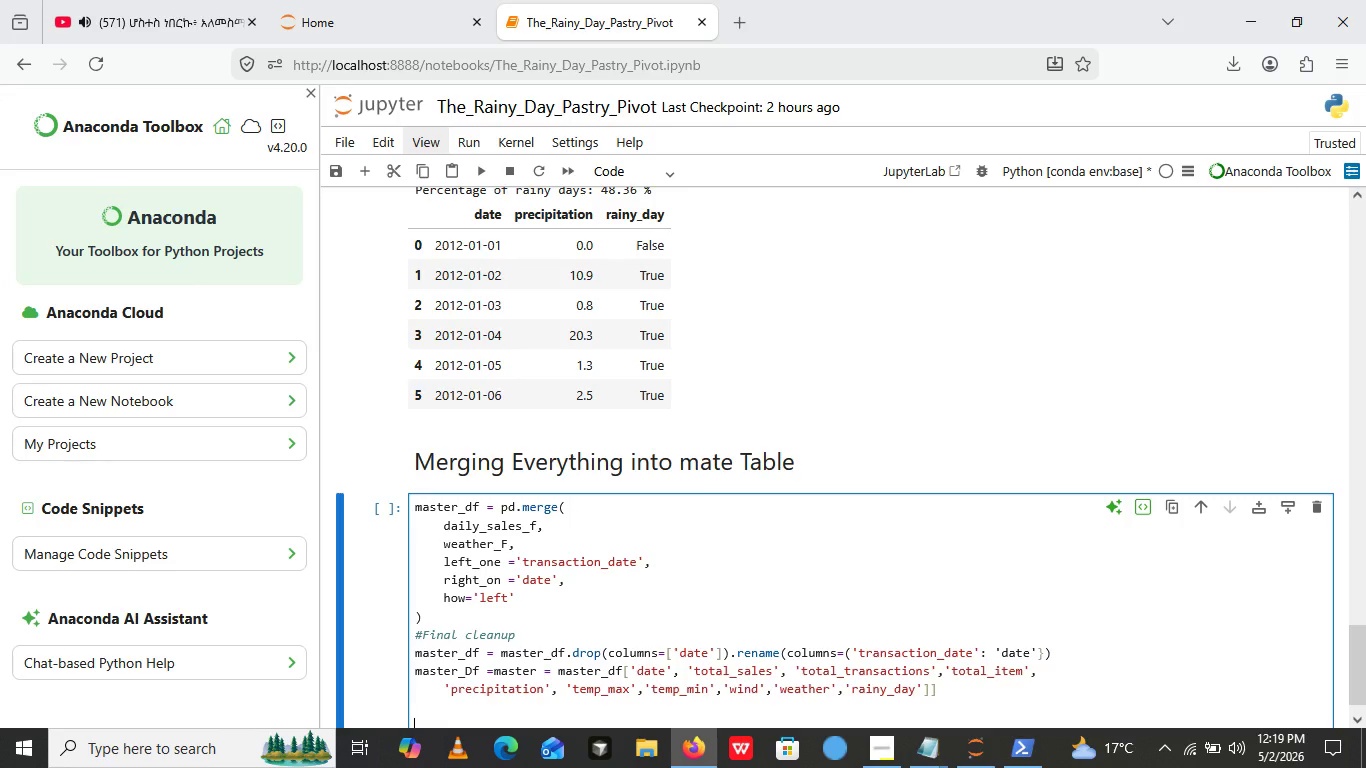 
key(Enter)
 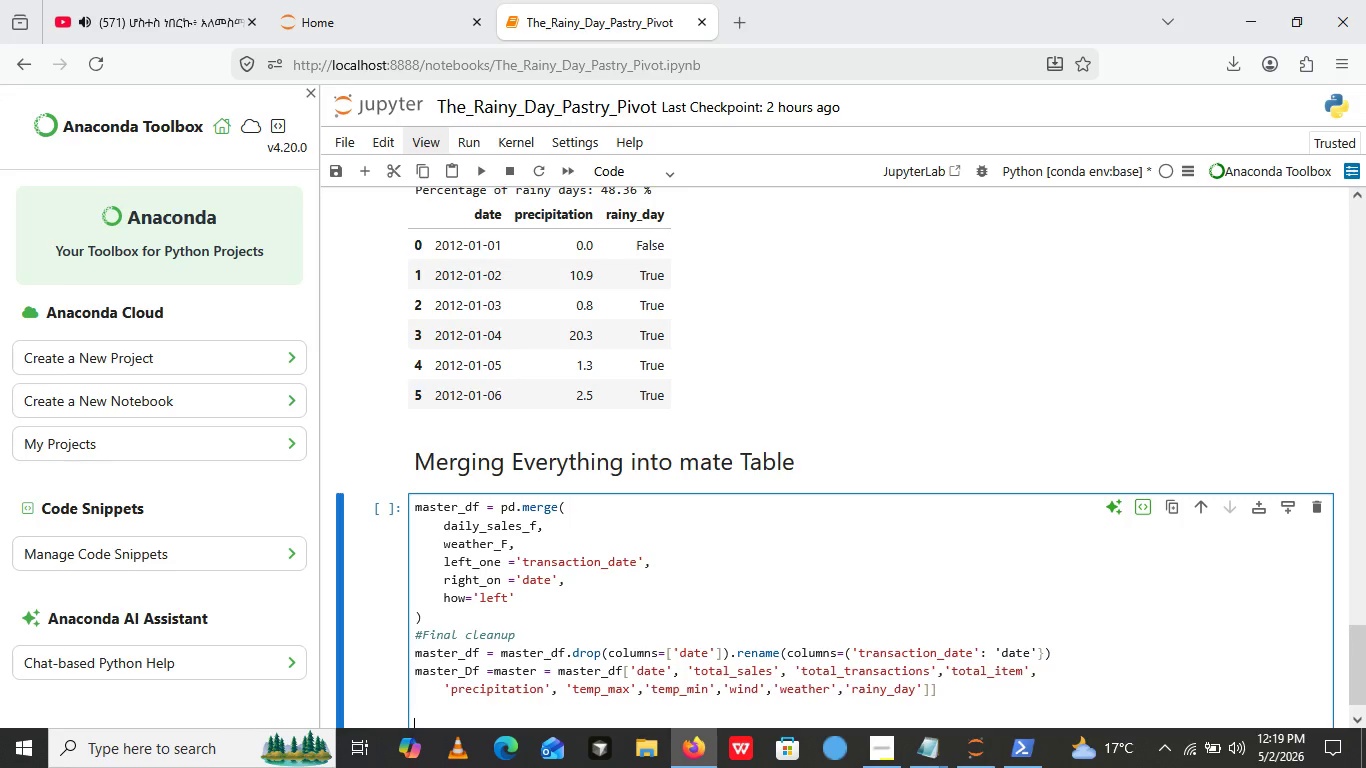 
type(print())
 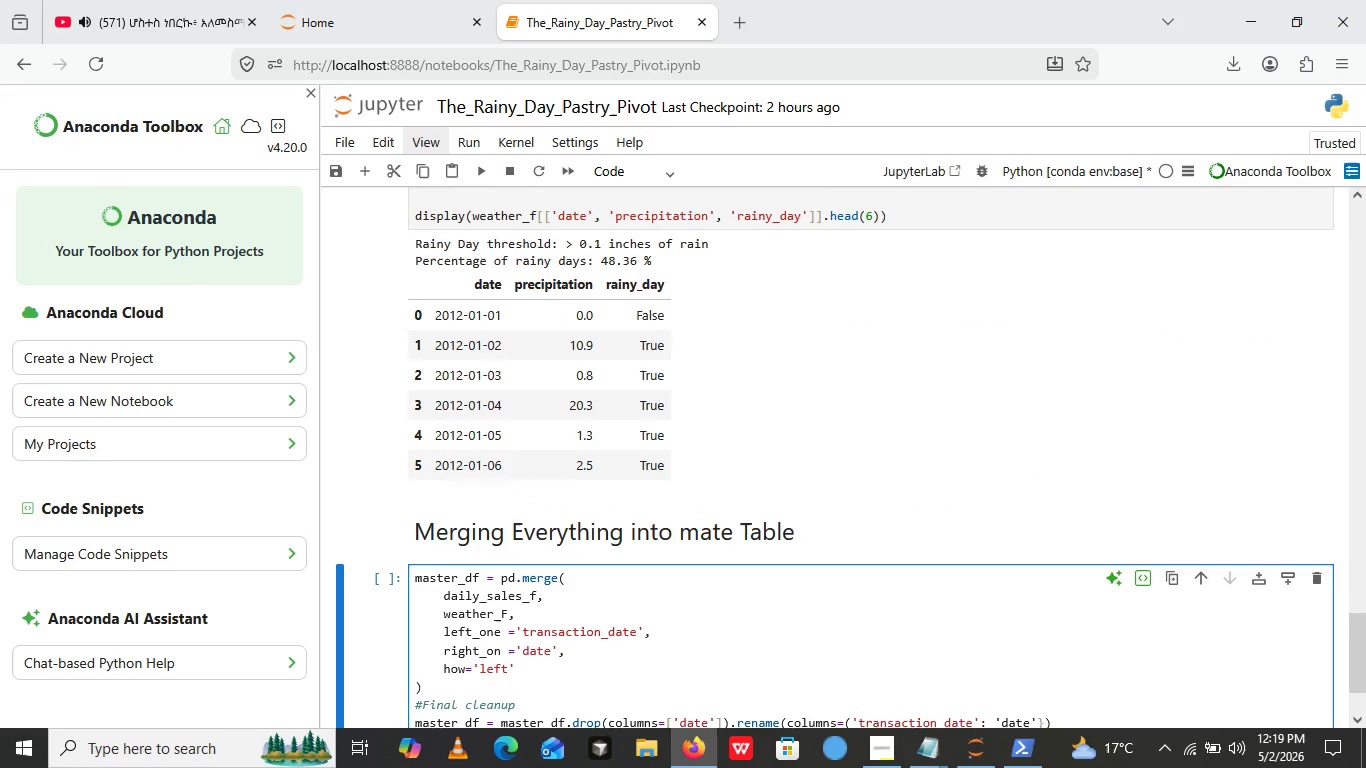 
left_click([459, 627])
 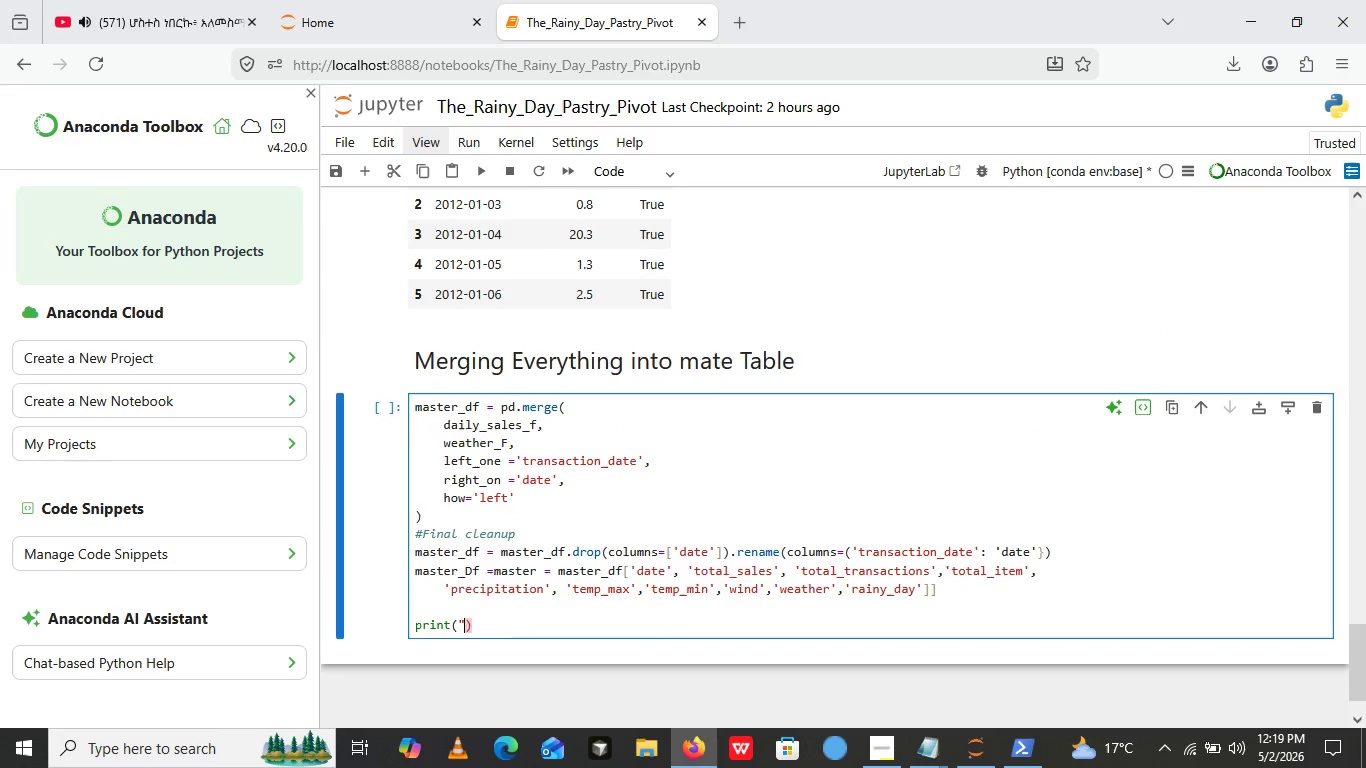 
key(Shift+Quote)
 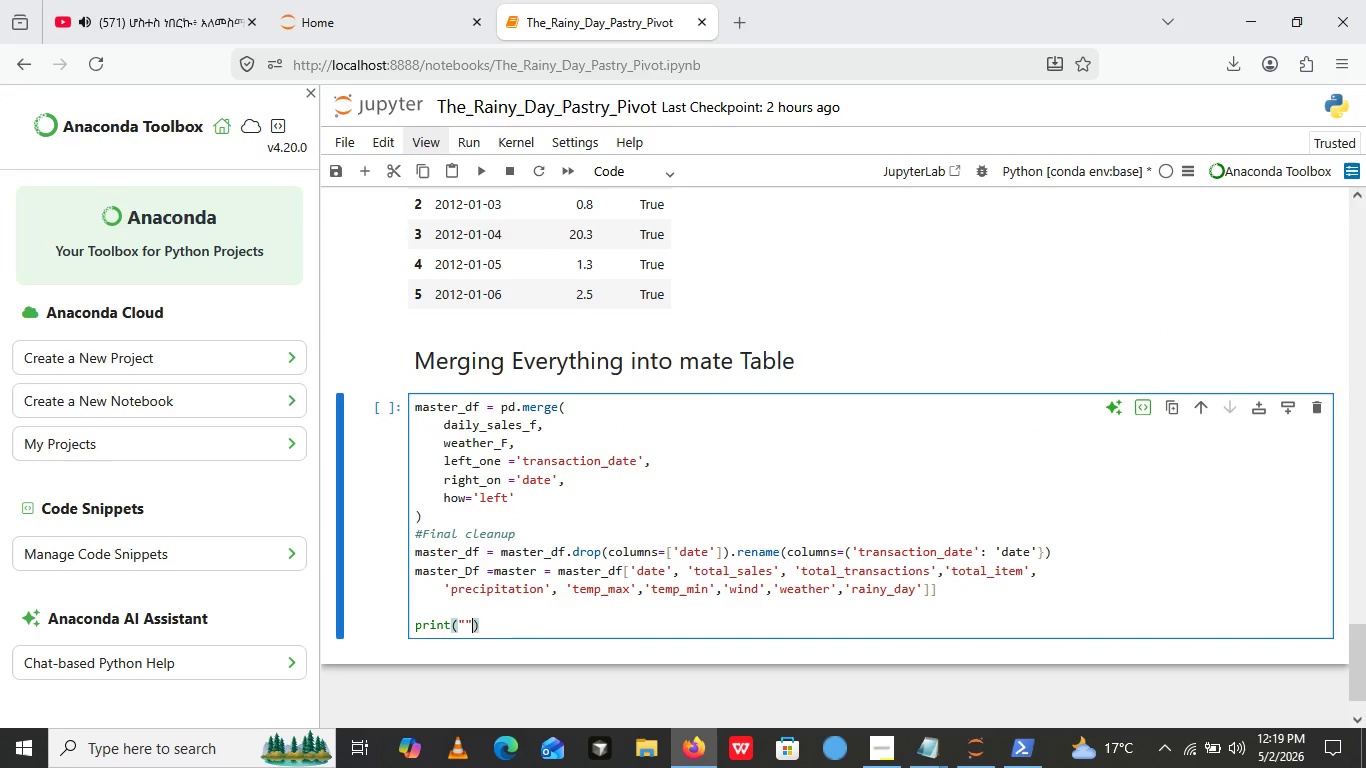 
key(Shift+Quote)
 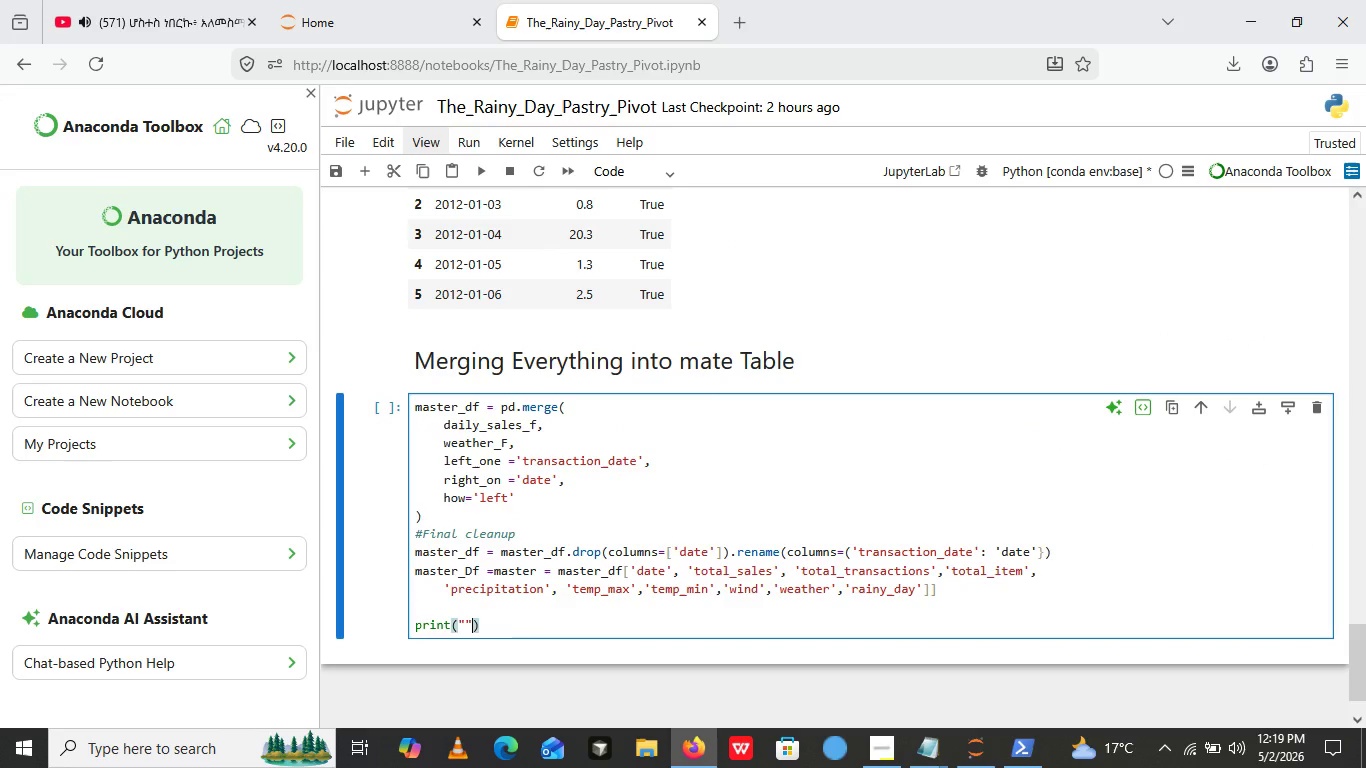 
key(ArrowLeft)
 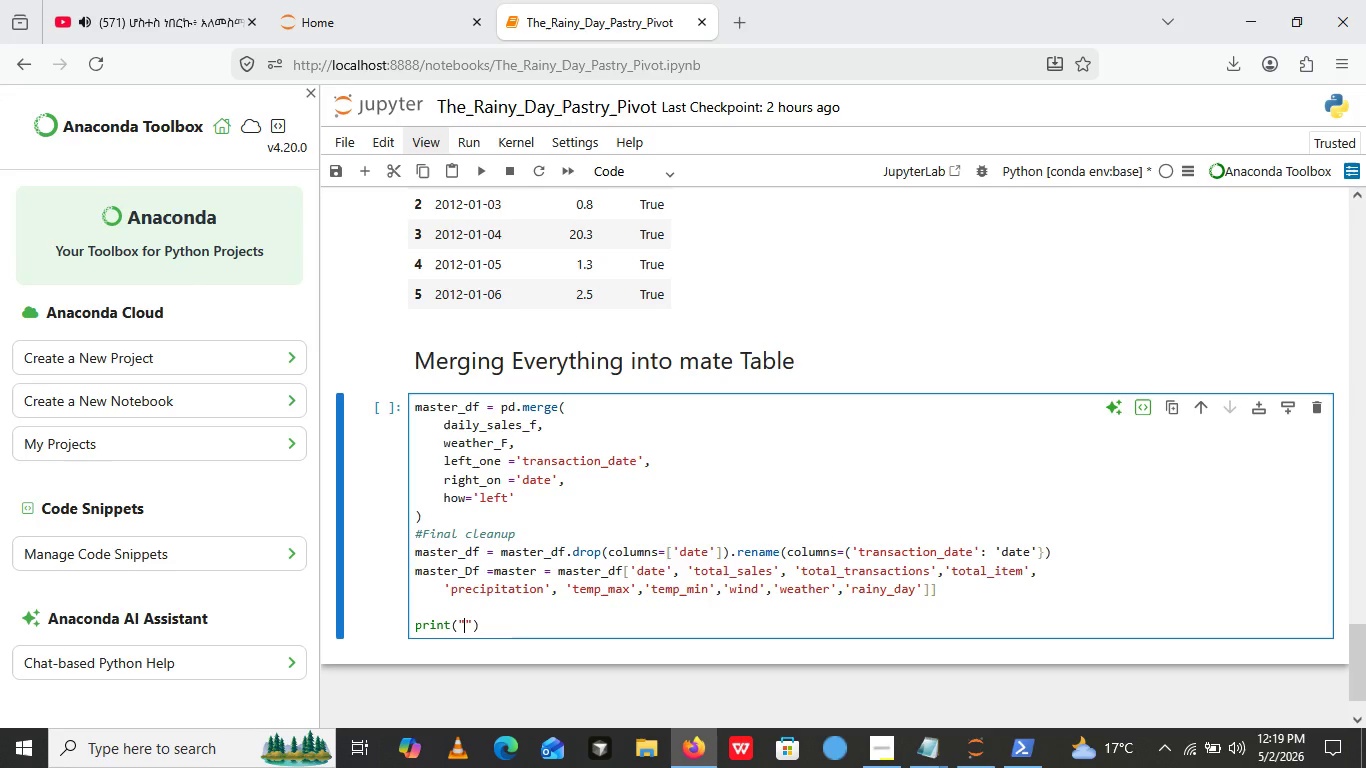 
type(Final master DataFrame is ready)
 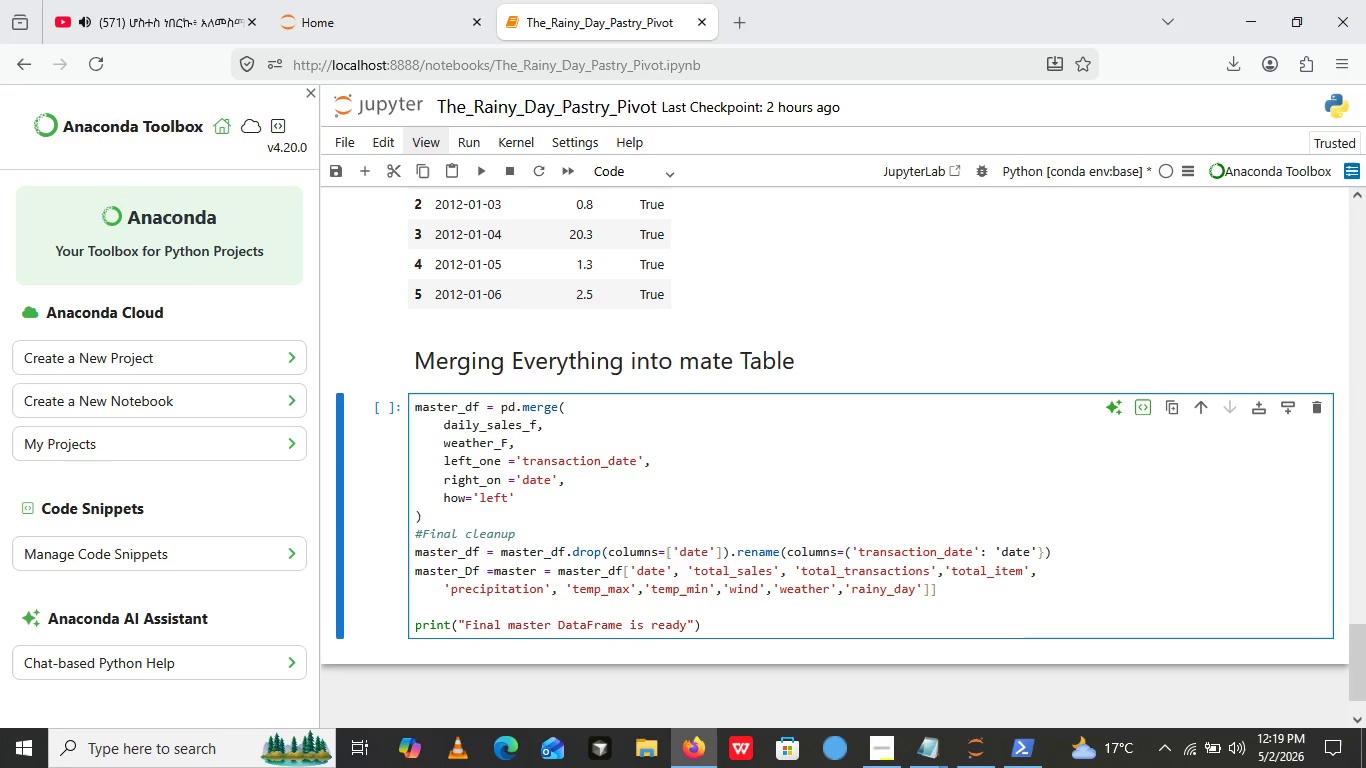 
wait(7.67)
 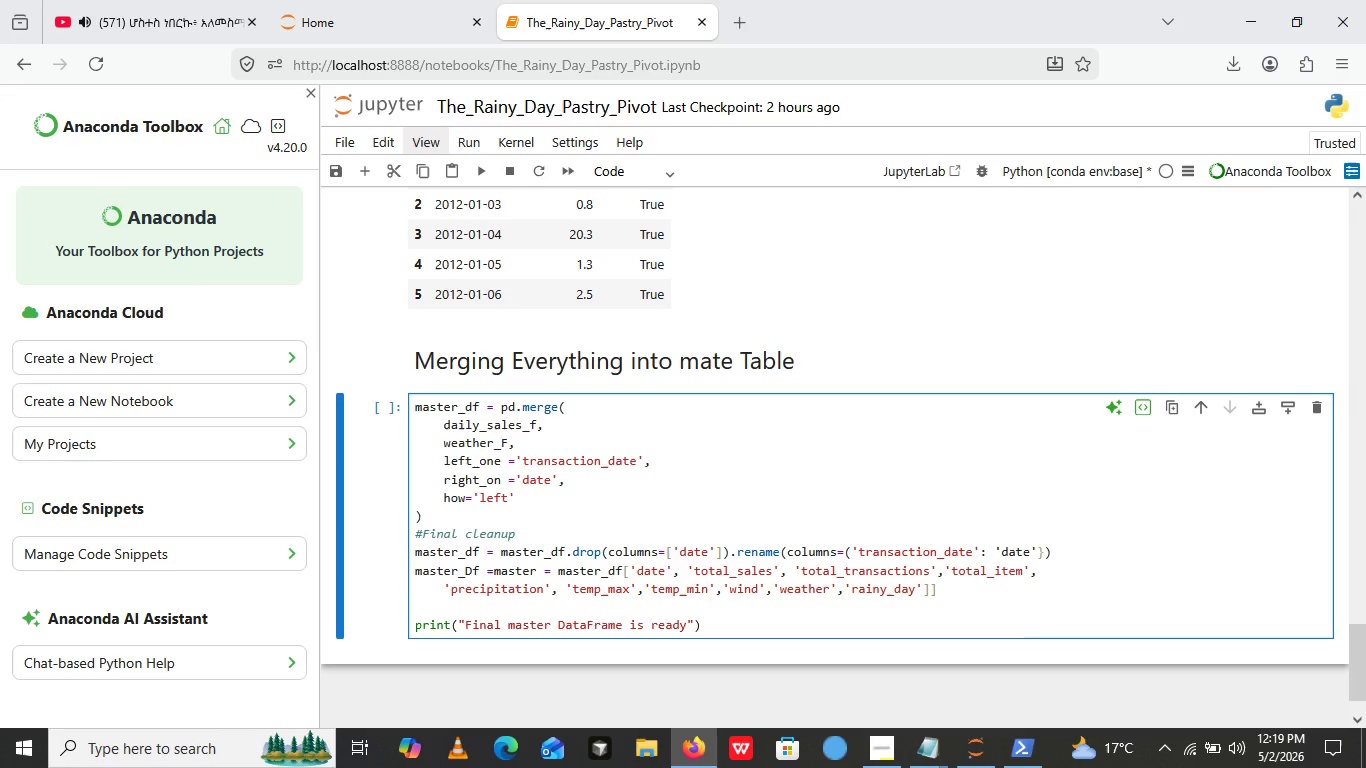 
key(Shift+1)
 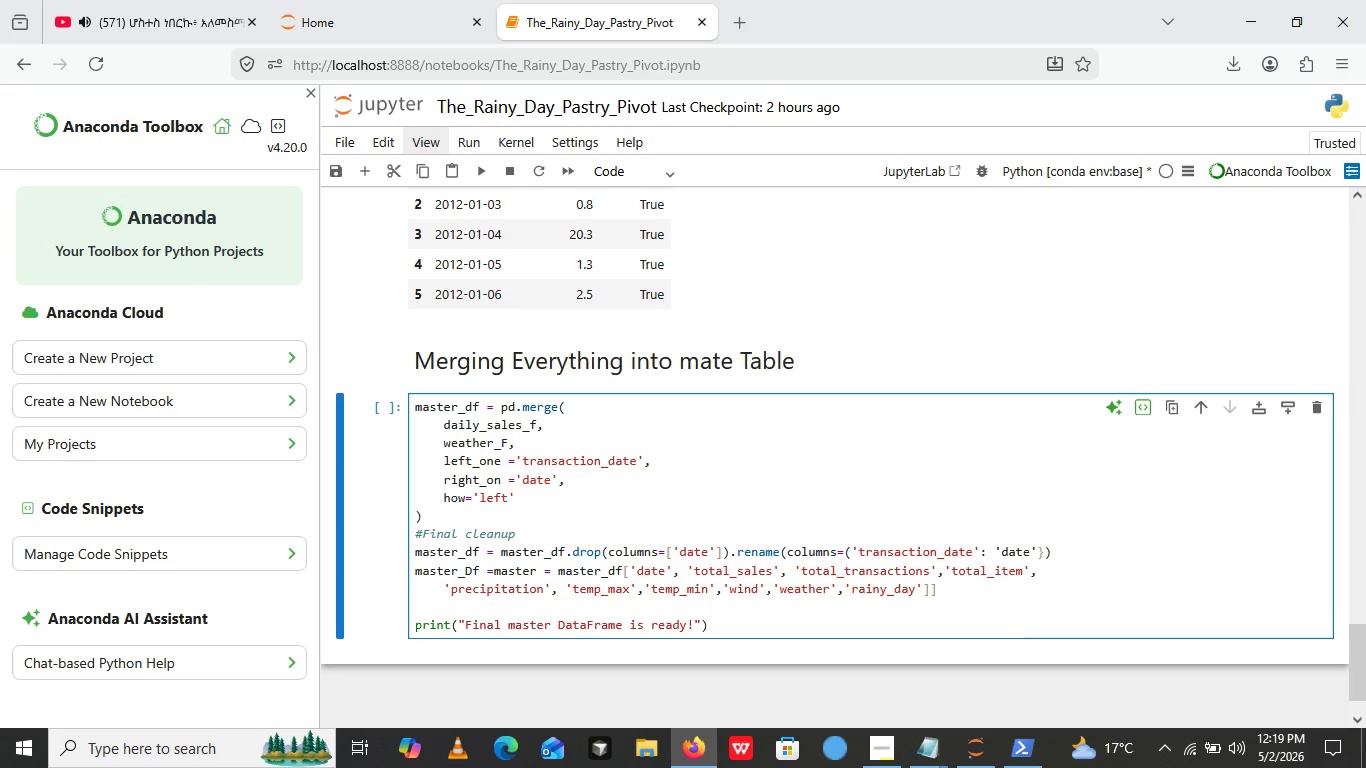 
key(ArrowRight)
 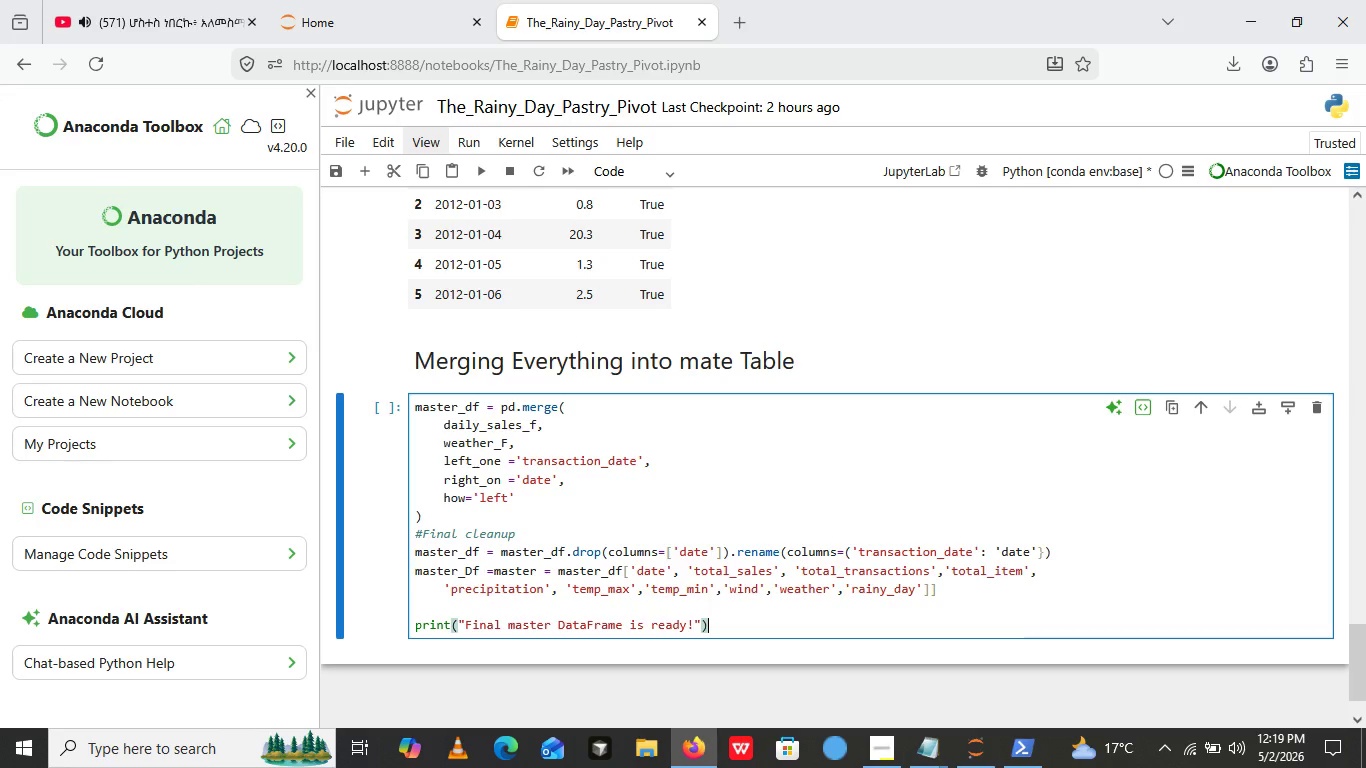 
key(ArrowRight)
 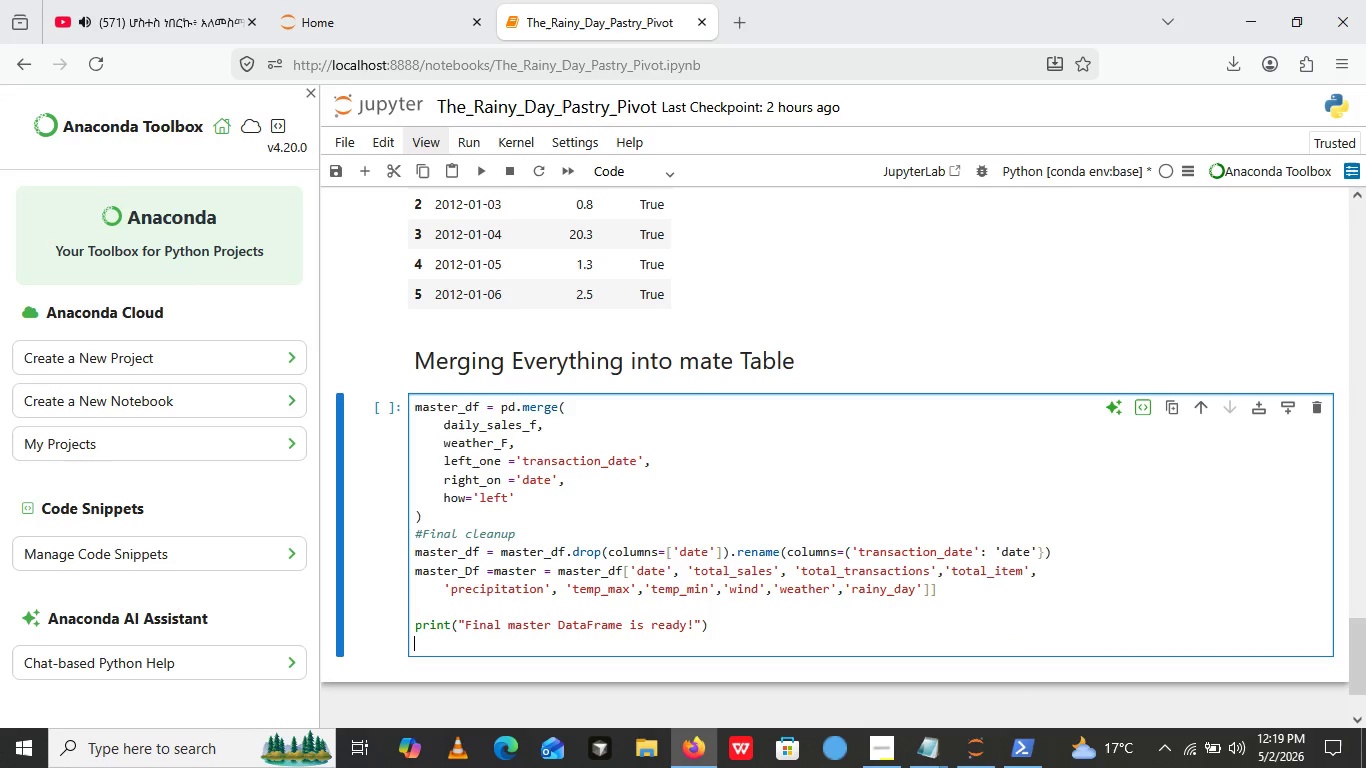 
key(Enter)
 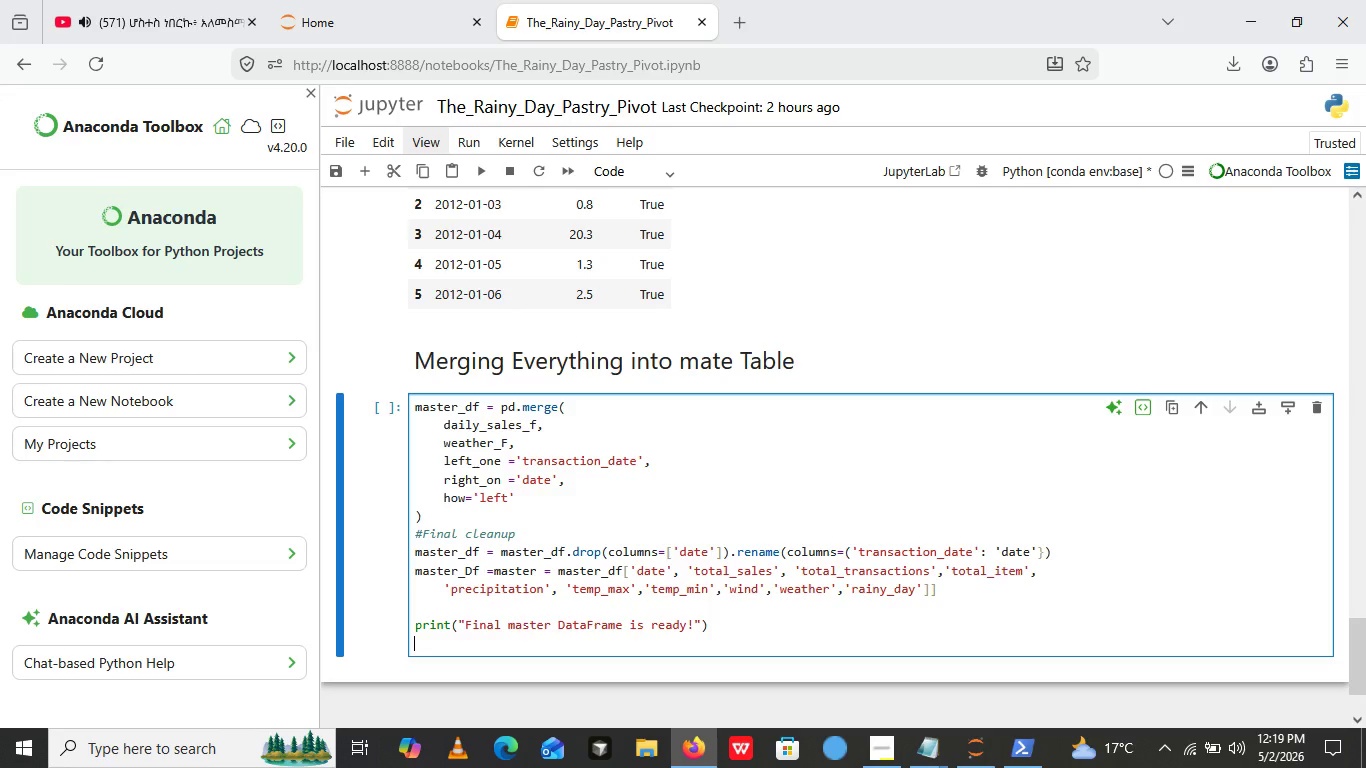 
type(si)
key(Backspace)
key(Backspace)
key(Backspace)
 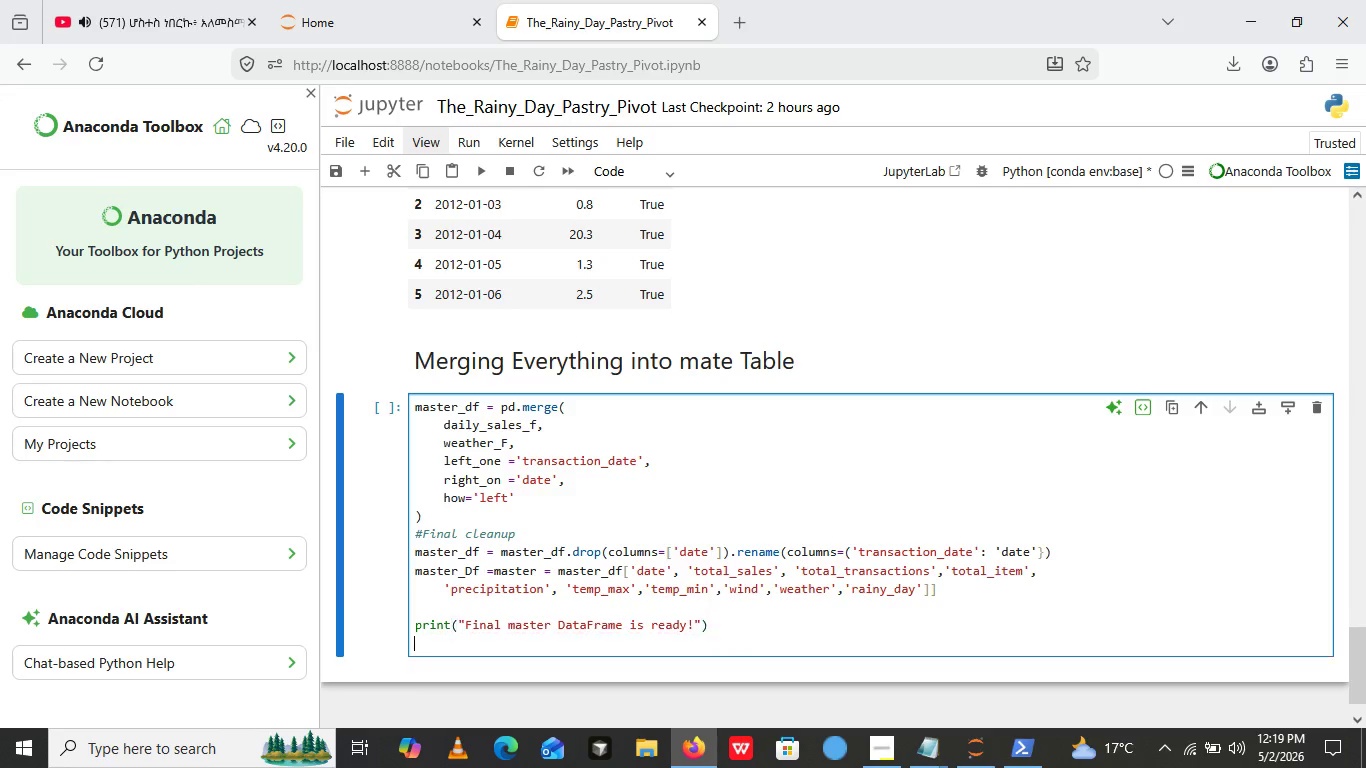 
key(Enter)
 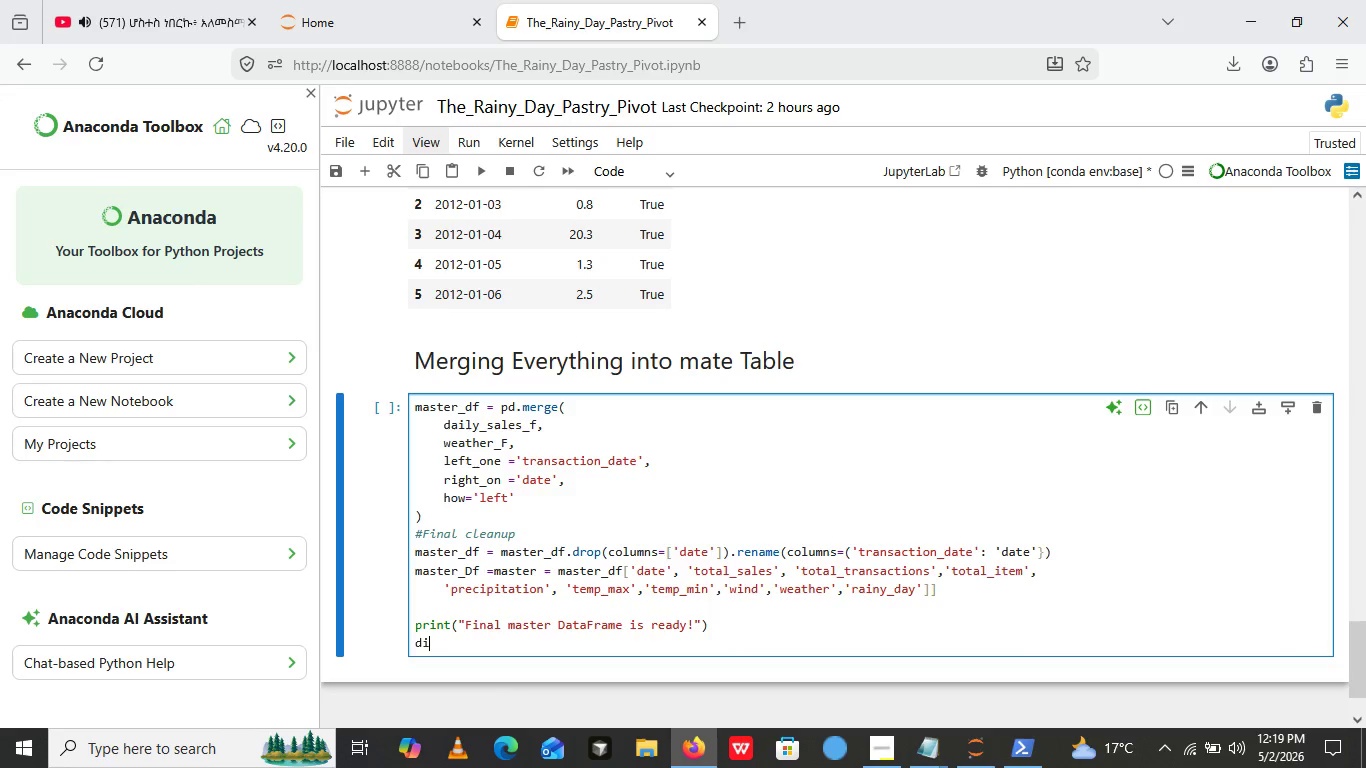 
type(display())
 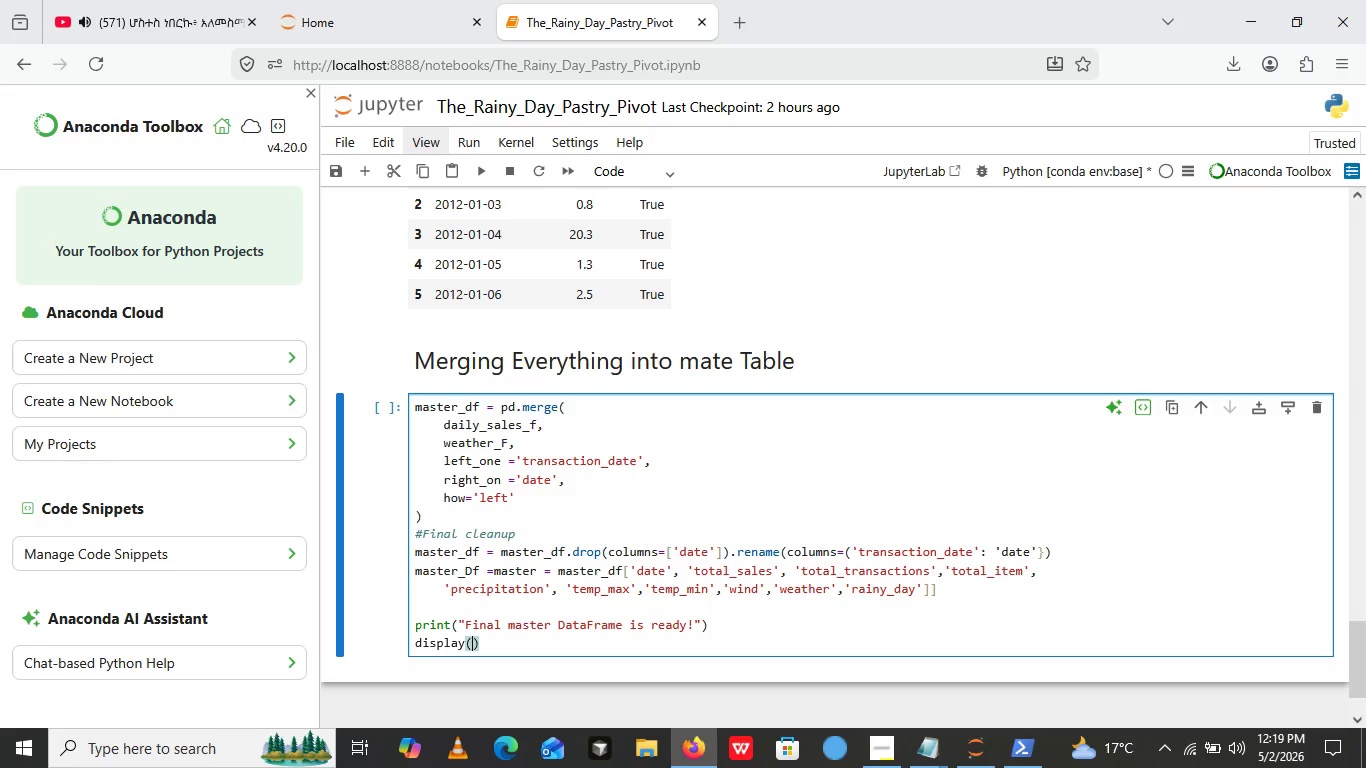 
key(ArrowLeft)
 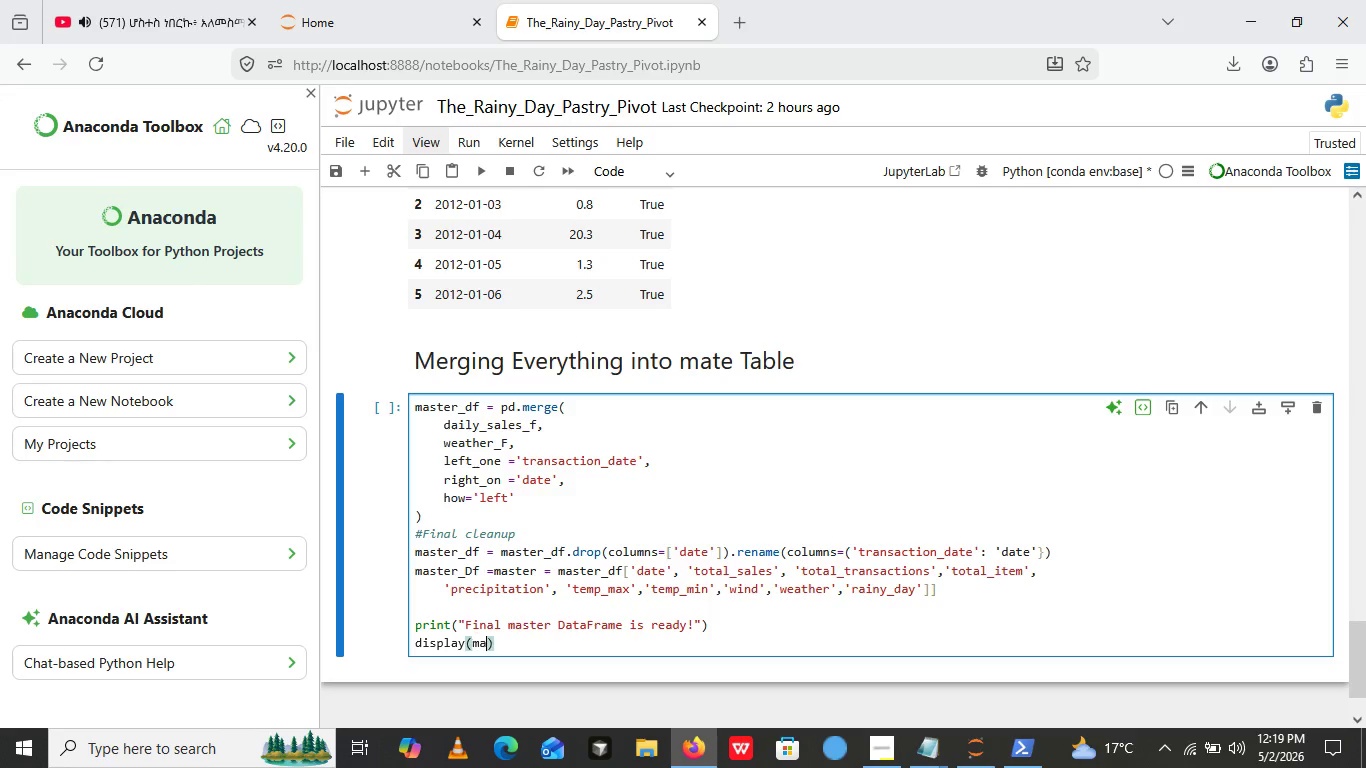 
type(mastr)
key(Backspace)
type(er_Df)
key(Backspace)
key(Backspace)
type(df_)
key(Backspace)
type(.head())
 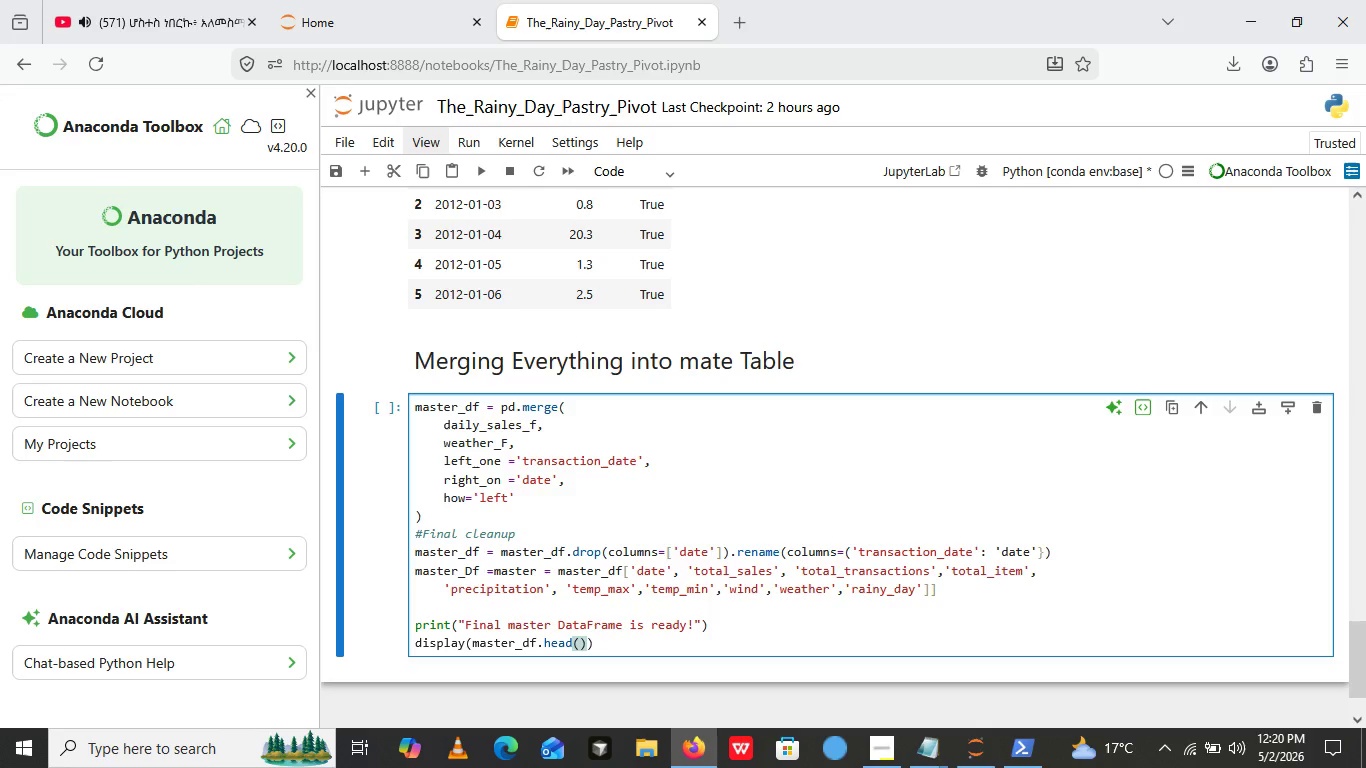 
key(ArrowRight)
 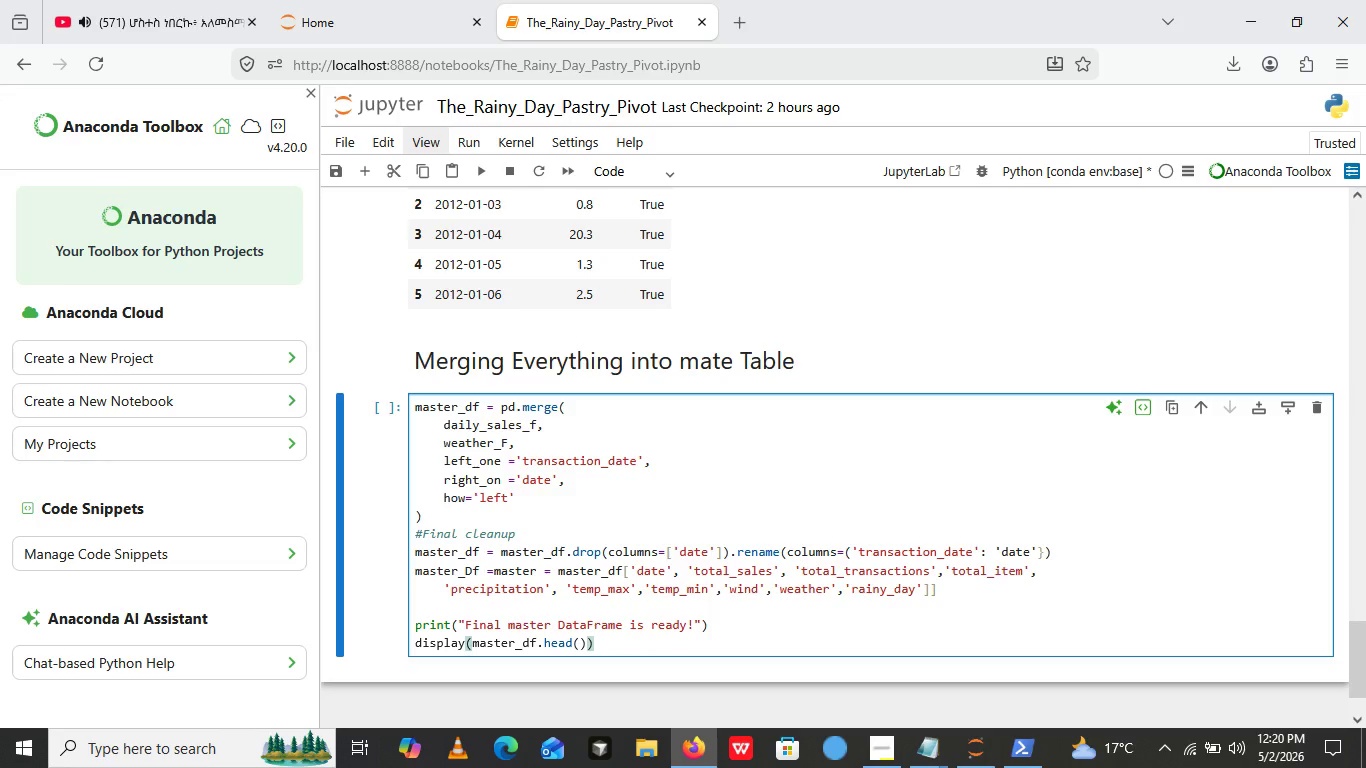 
wait(5.24)
 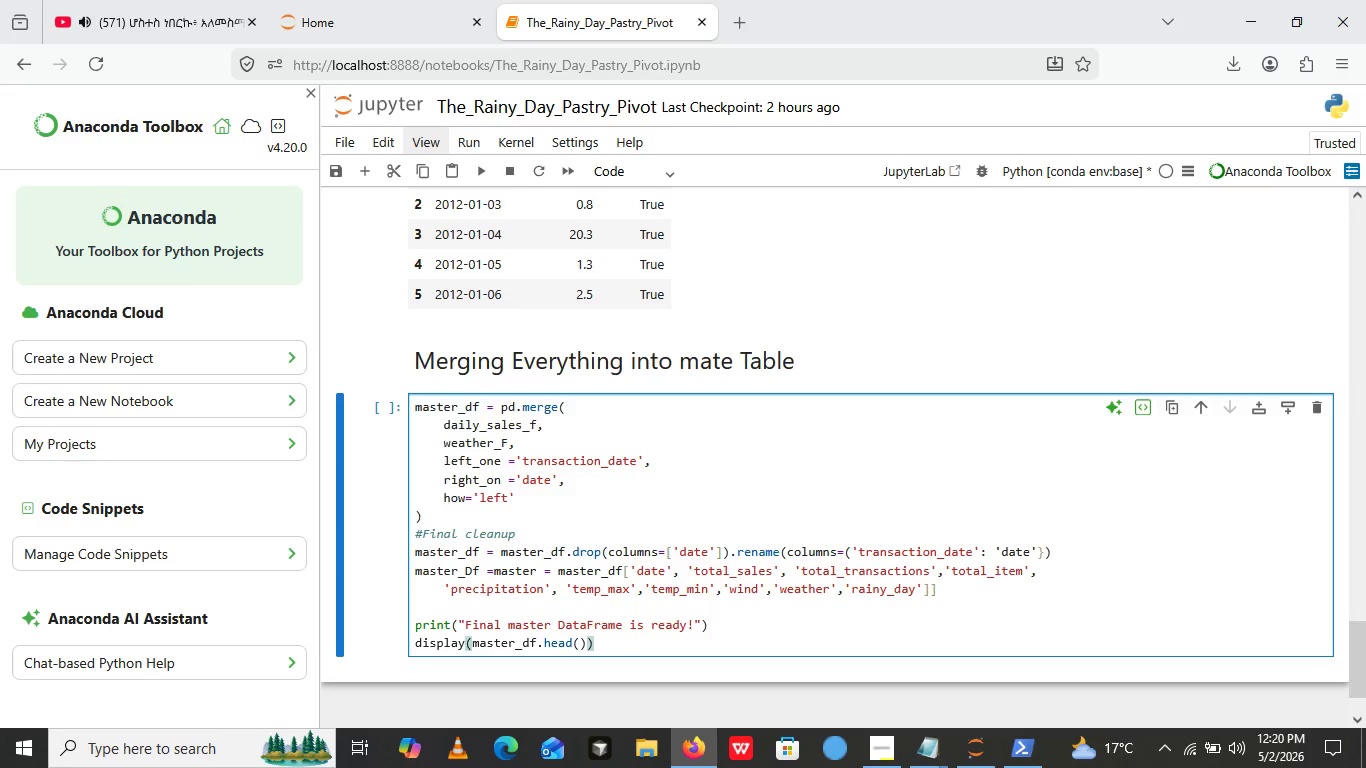 
key(Enter)
 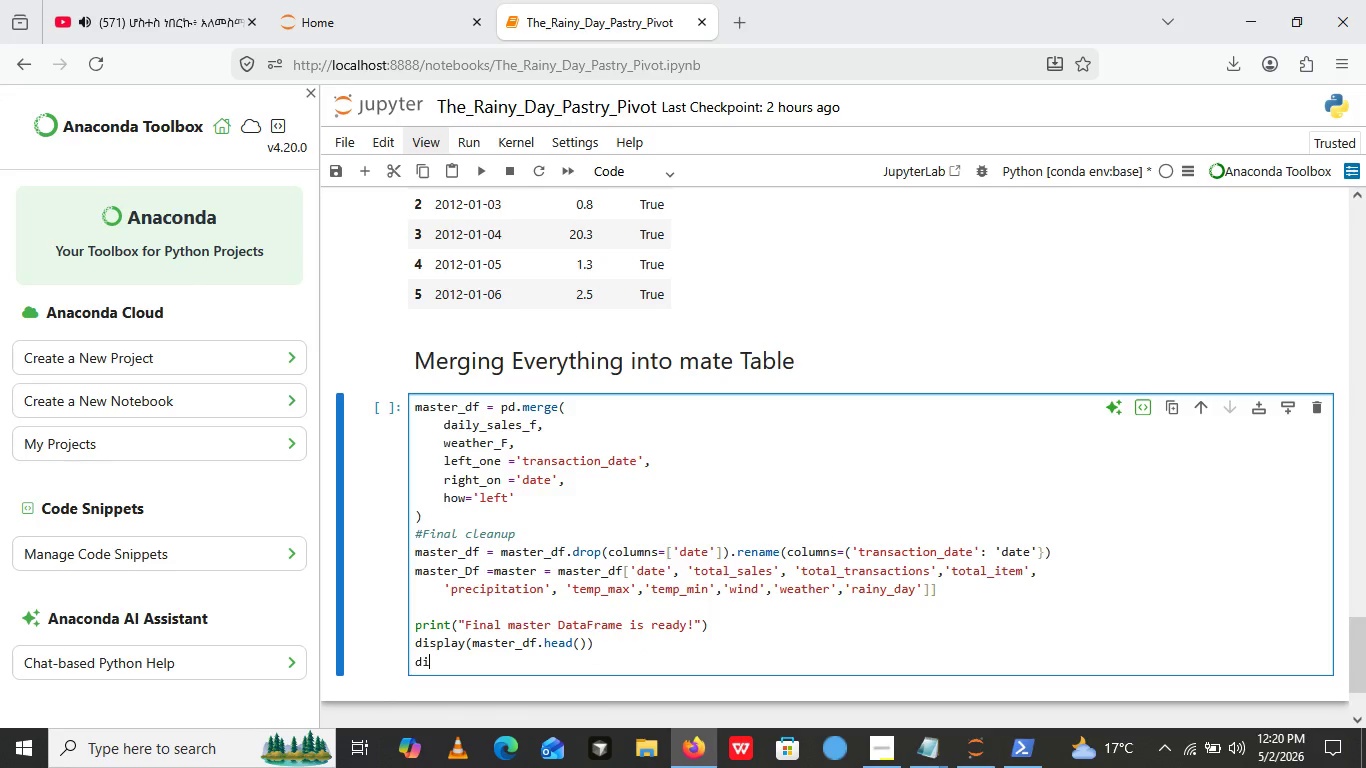 
type(display())
 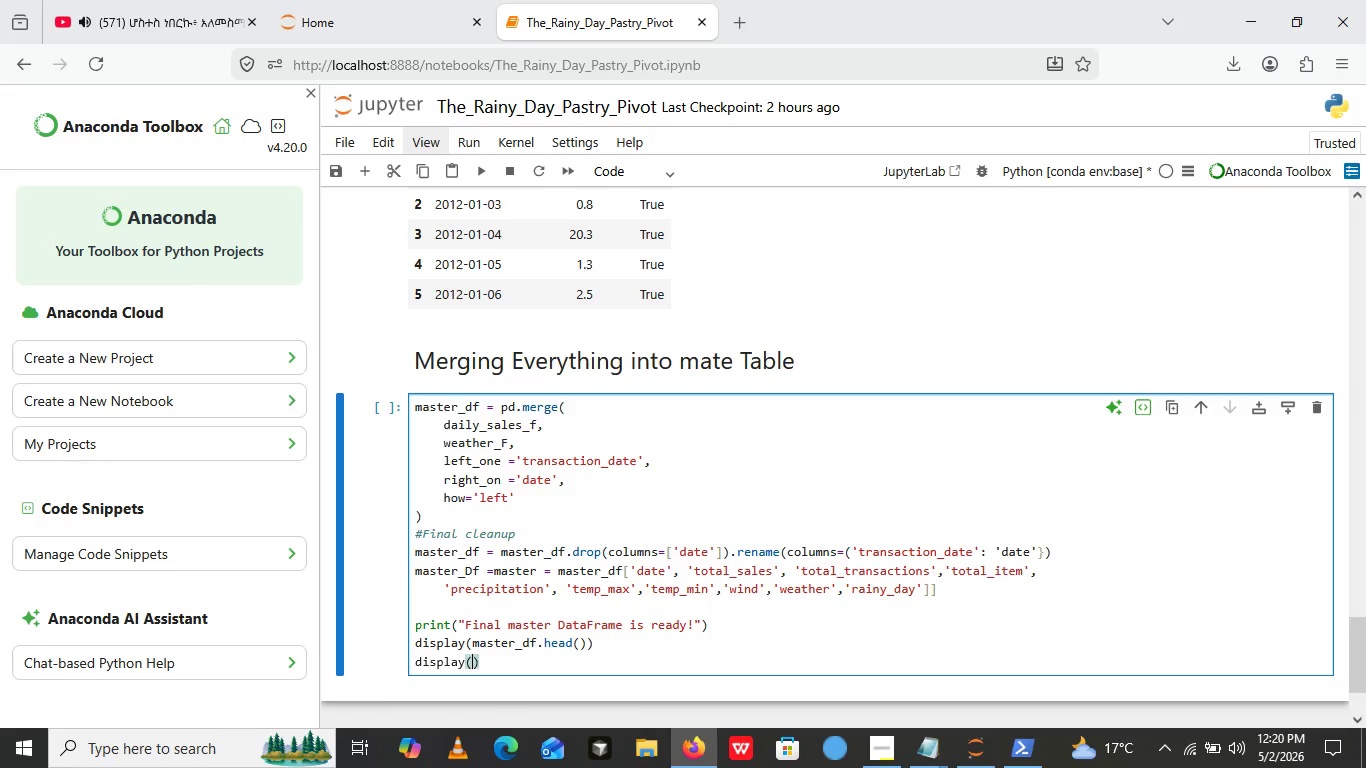 
key(ArrowLeft)
 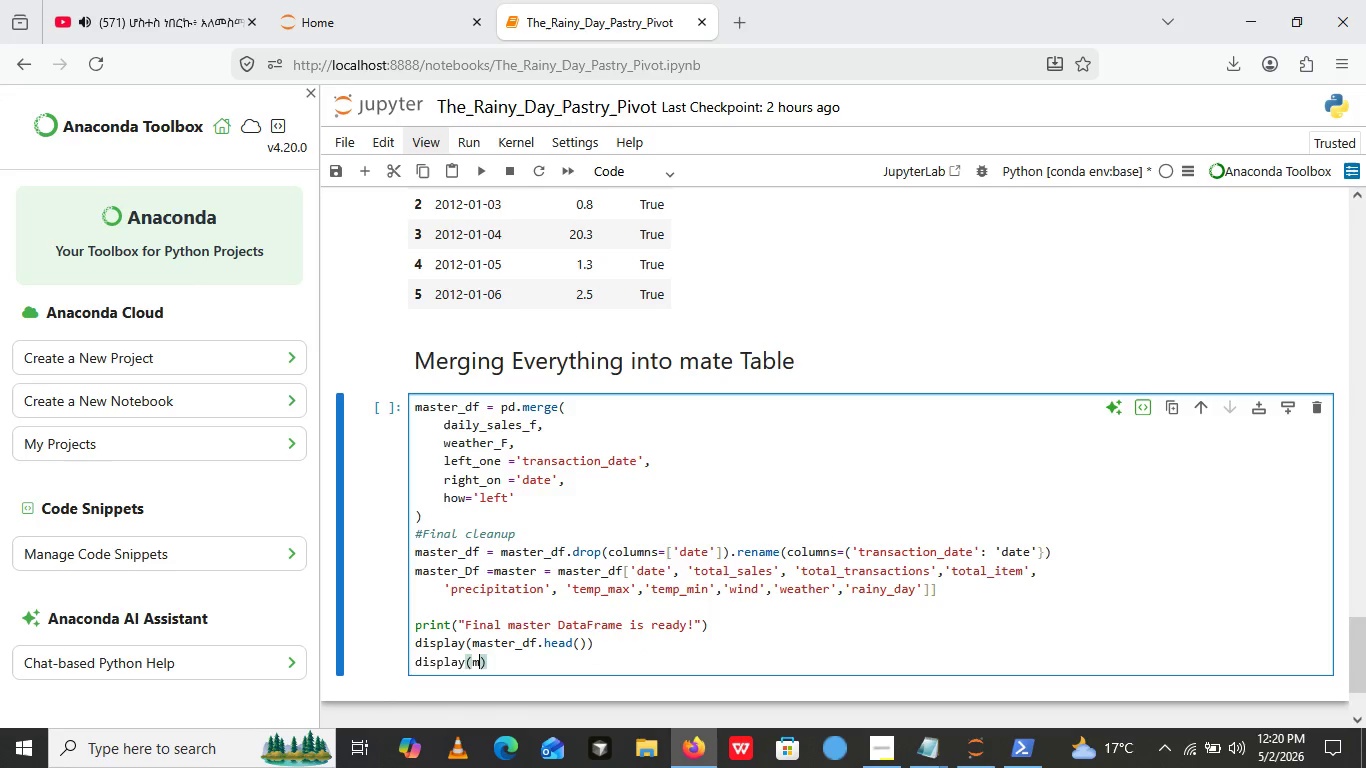 
type(masster)
 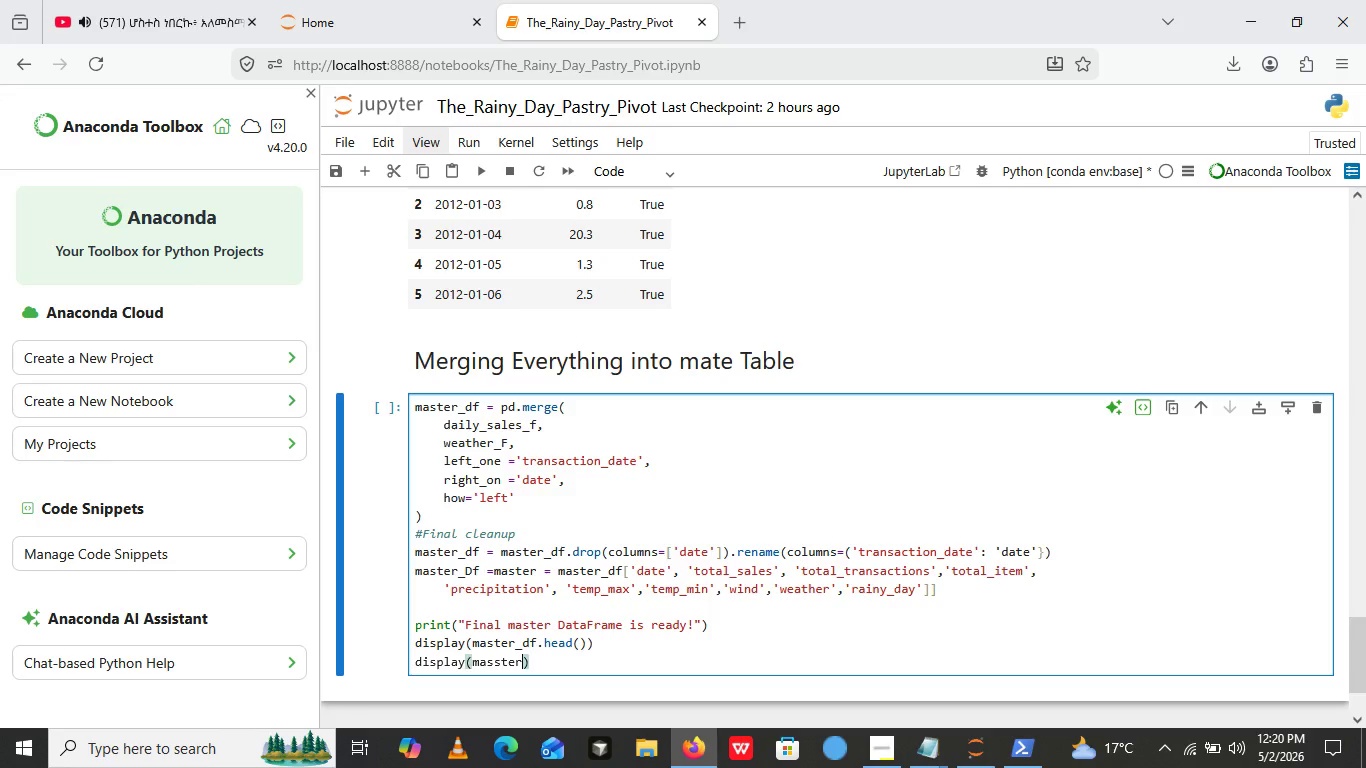 
key(Backspace)
 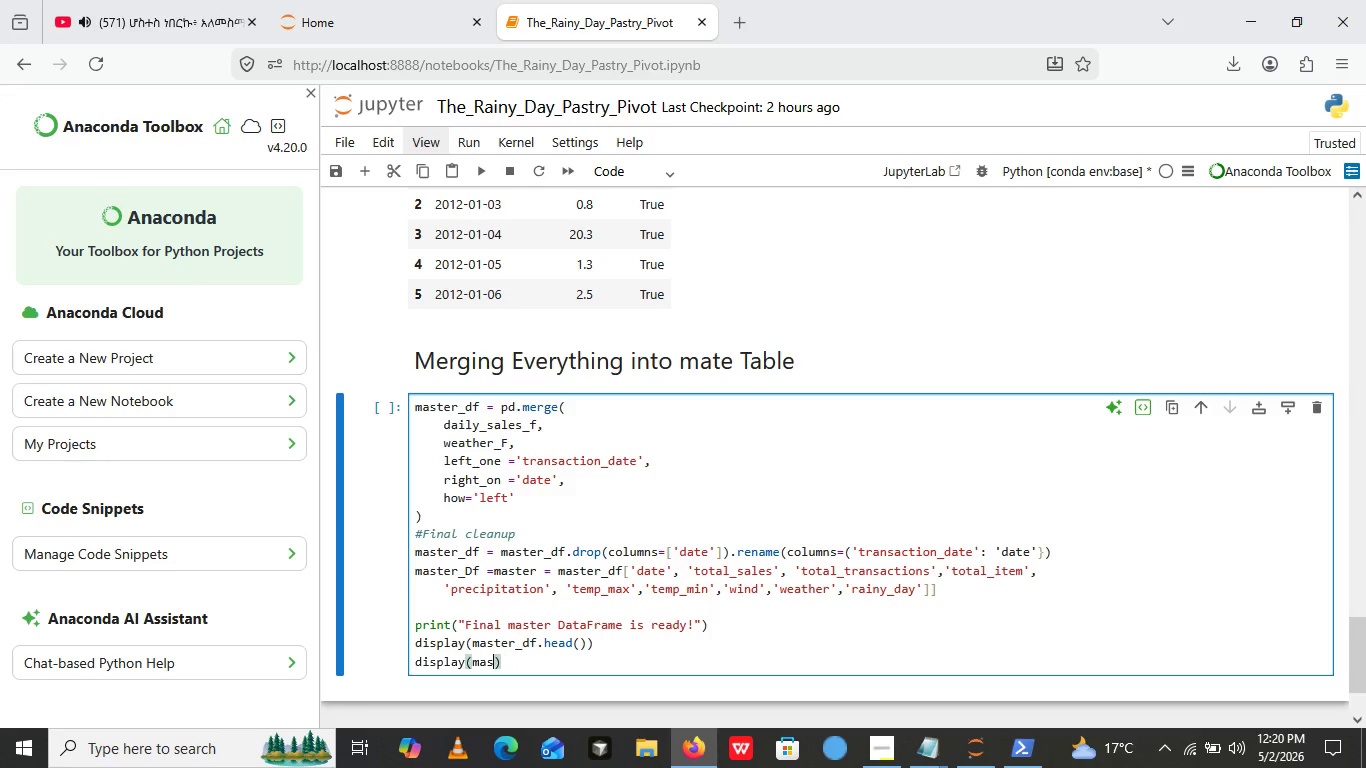 
key(Backspace)
 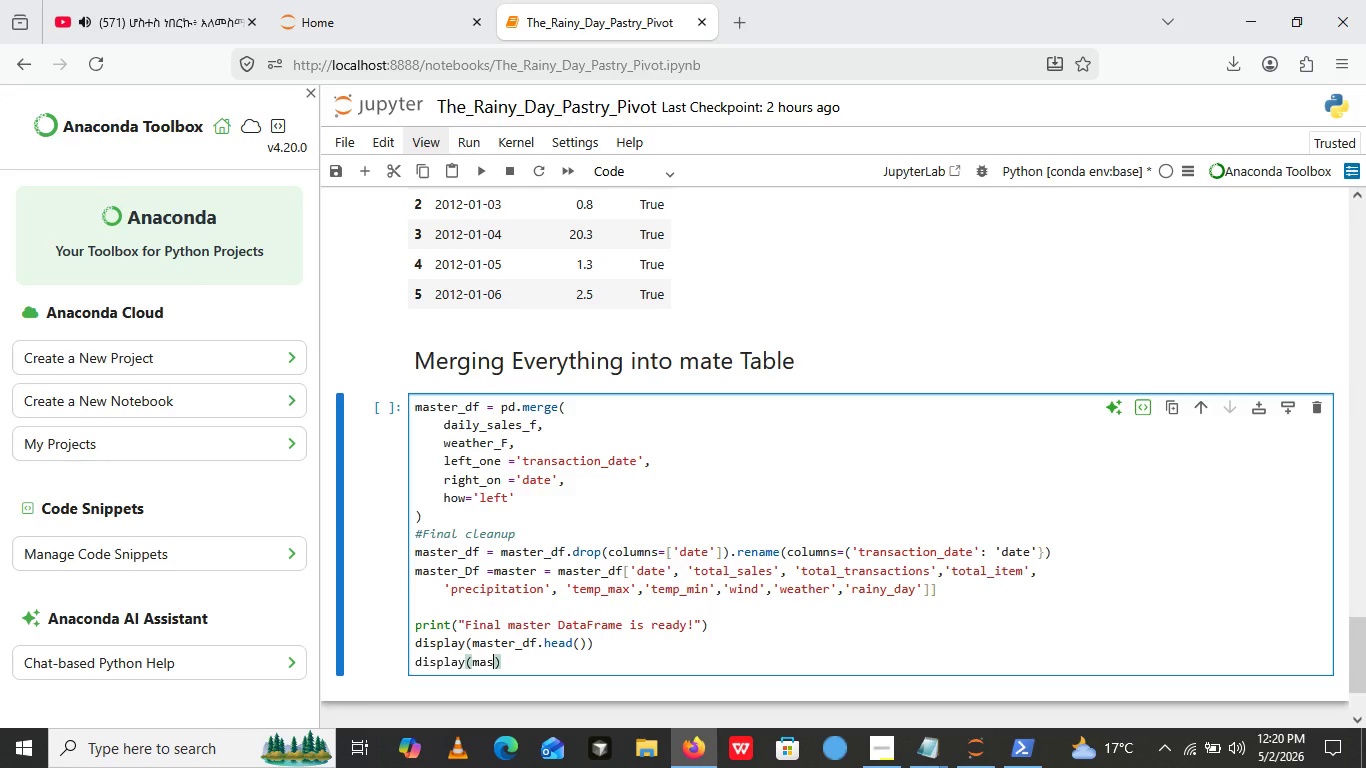 
key(Backspace)
 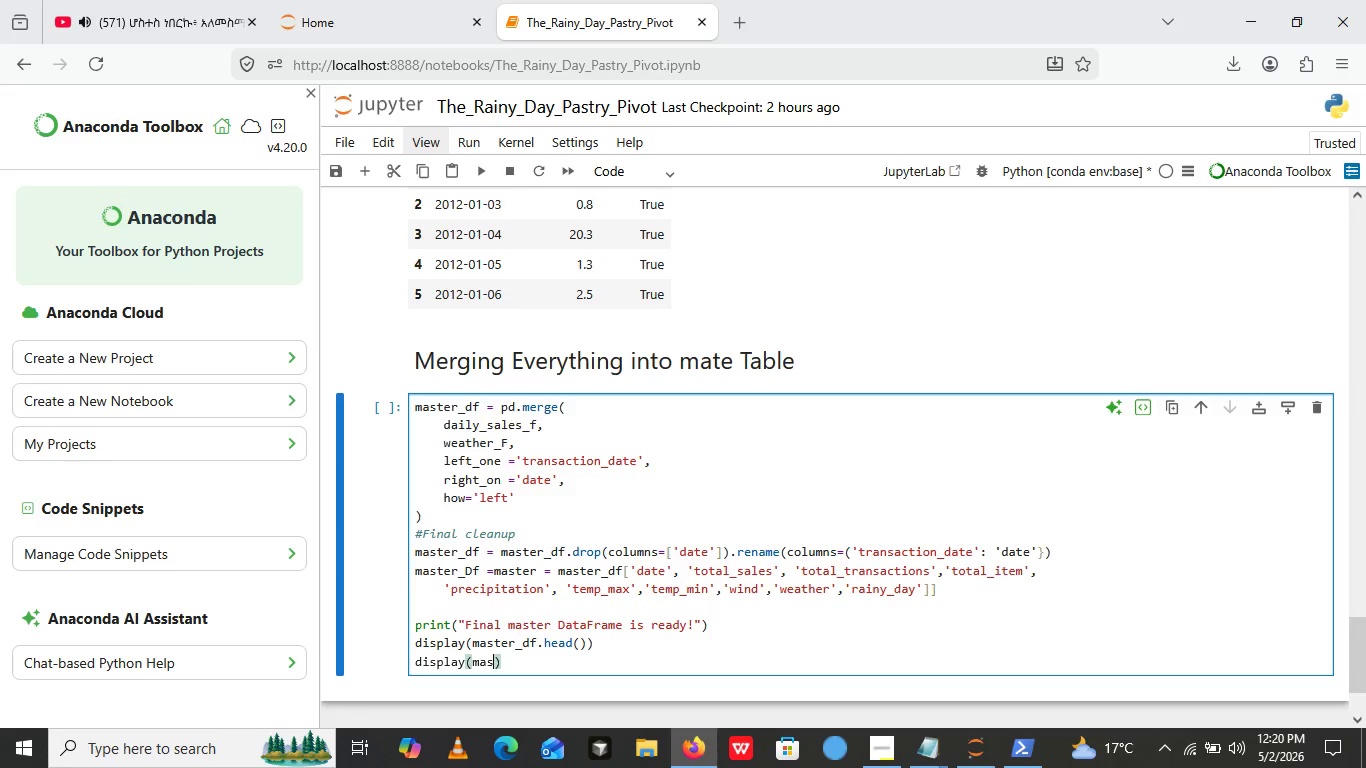 
key(Backspace)
 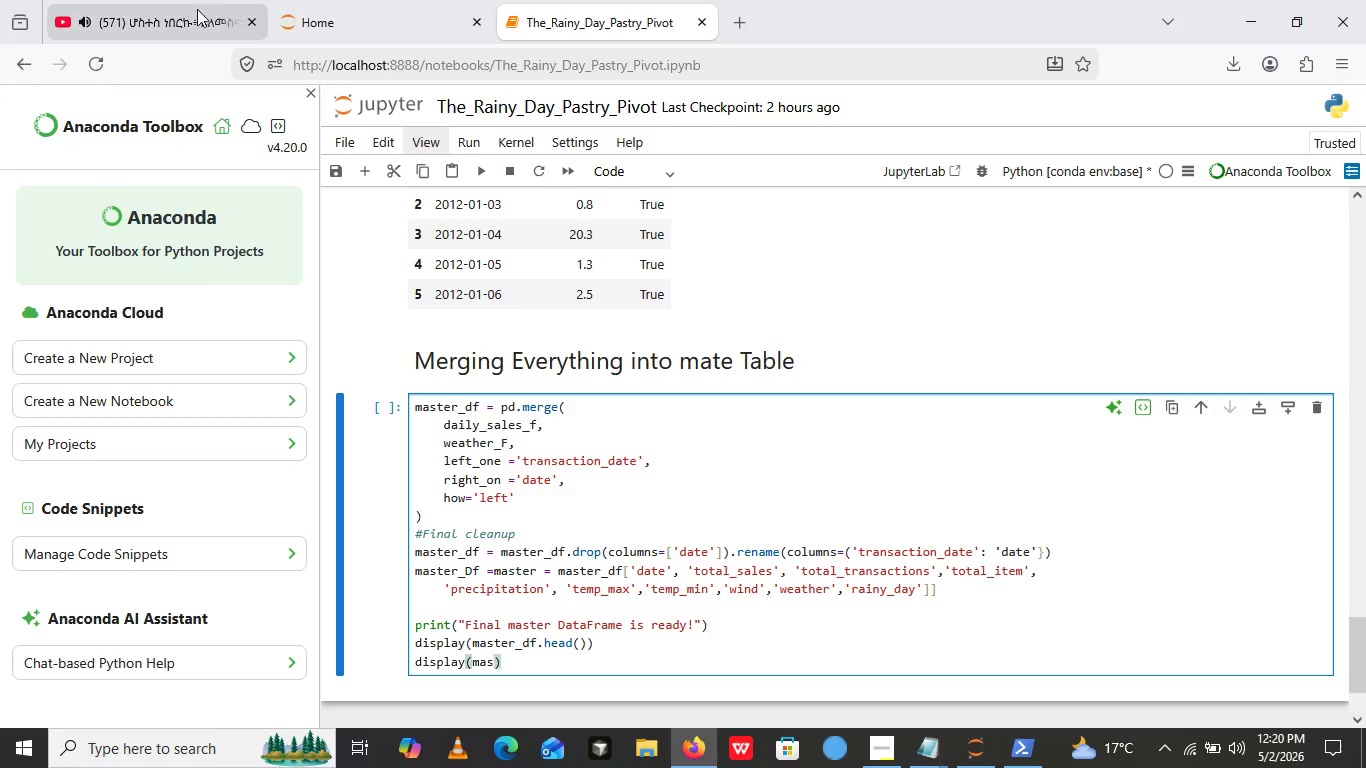 
left_click([199, 0])
 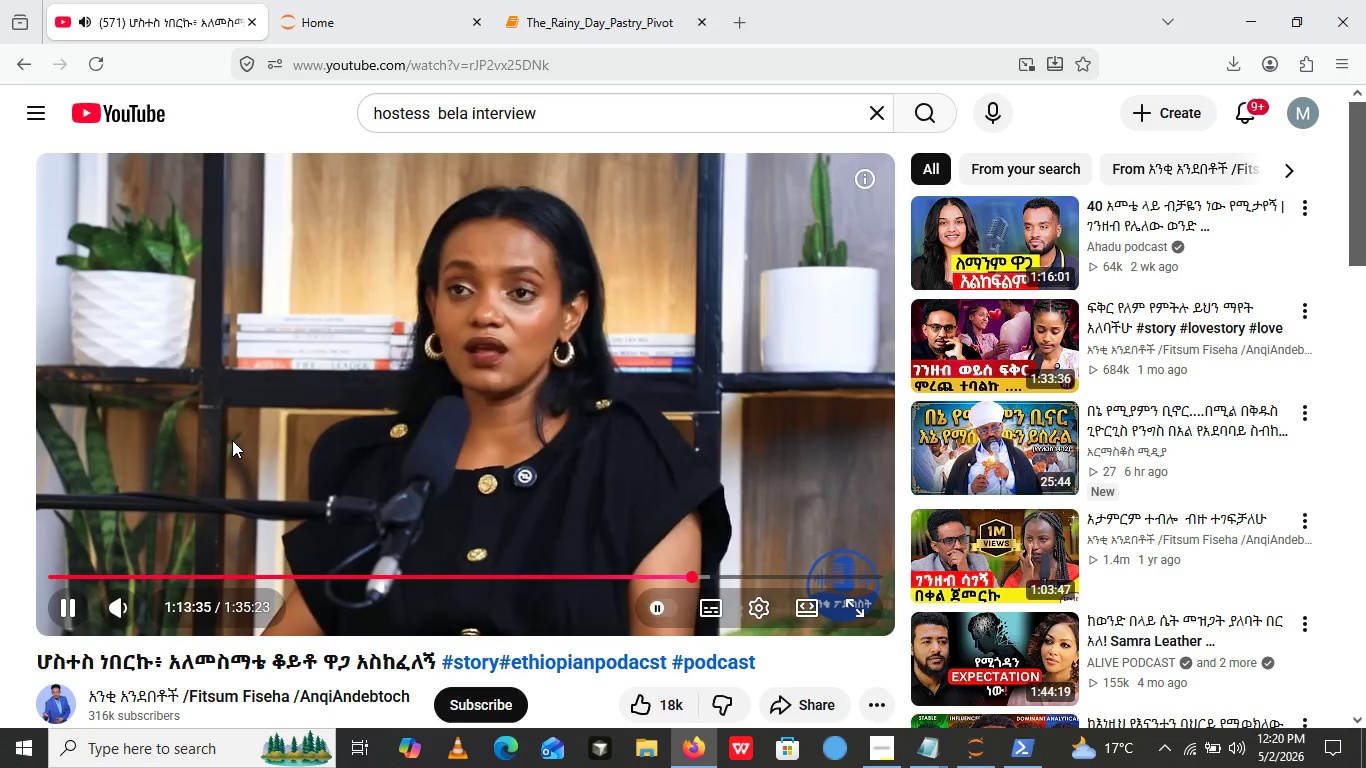 
left_click([232, 440])
 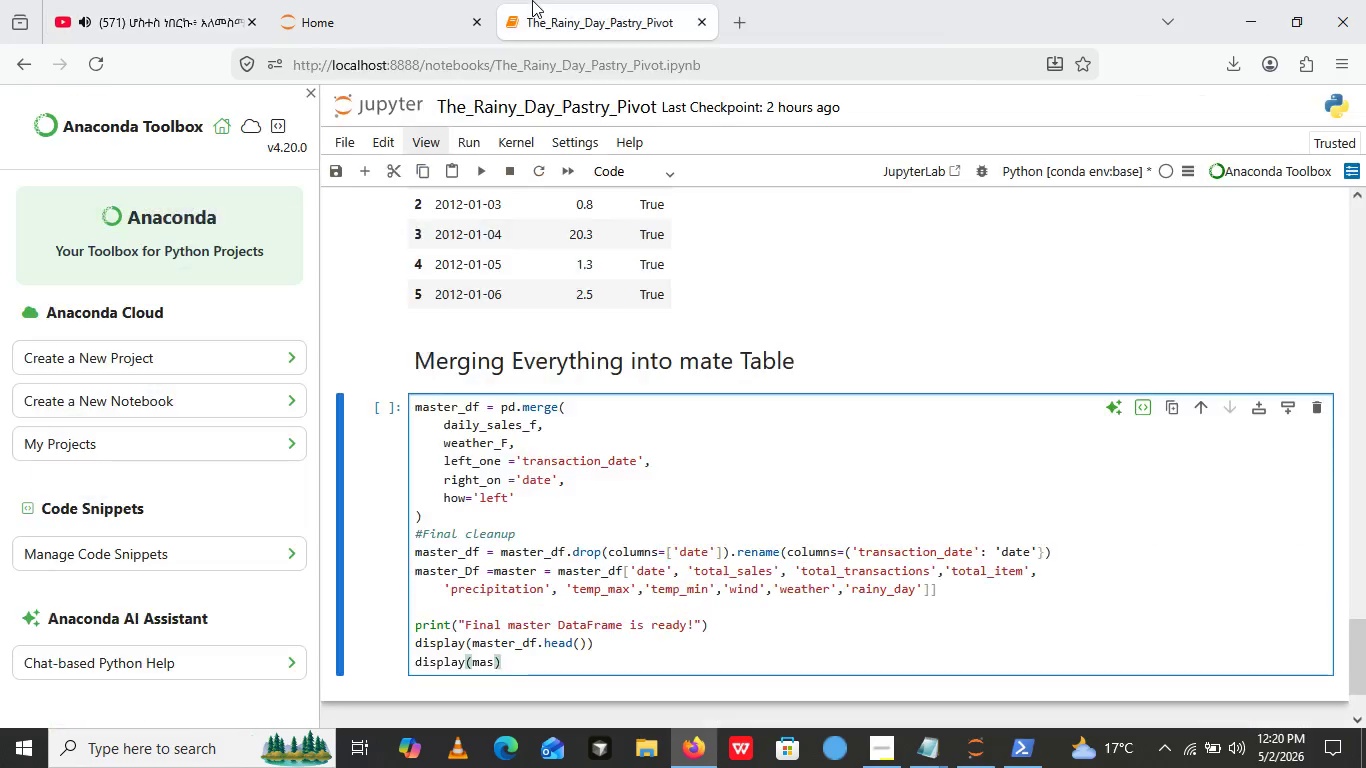 
left_click([532, 0])
 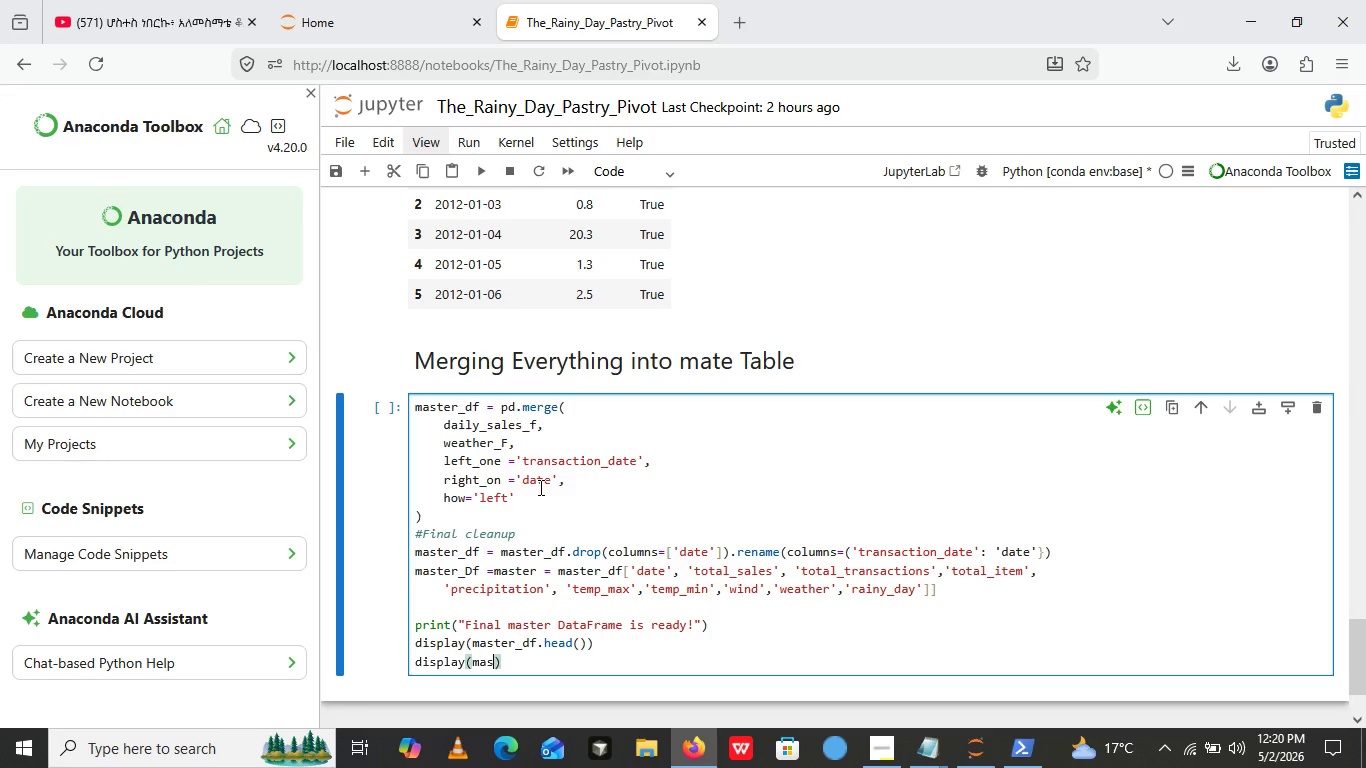 
type(ter_df.tail)
 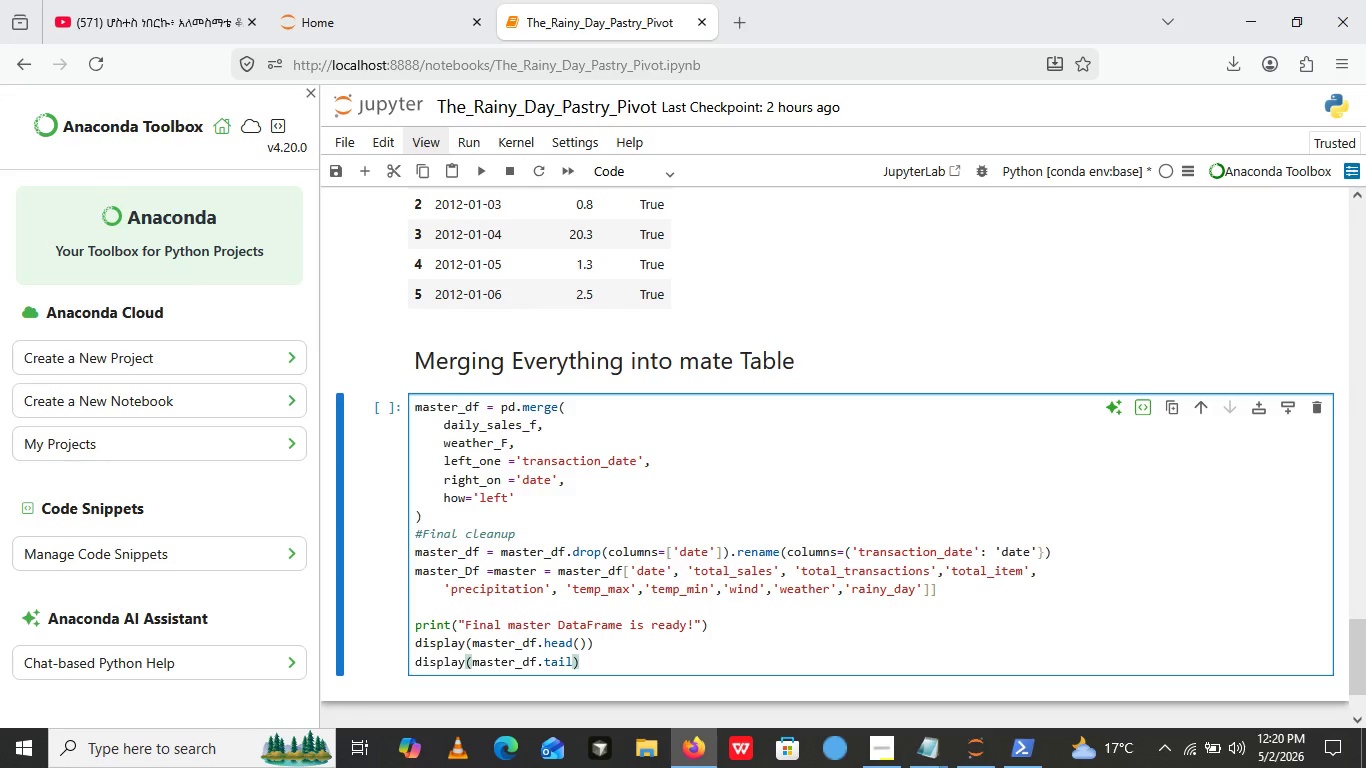 